 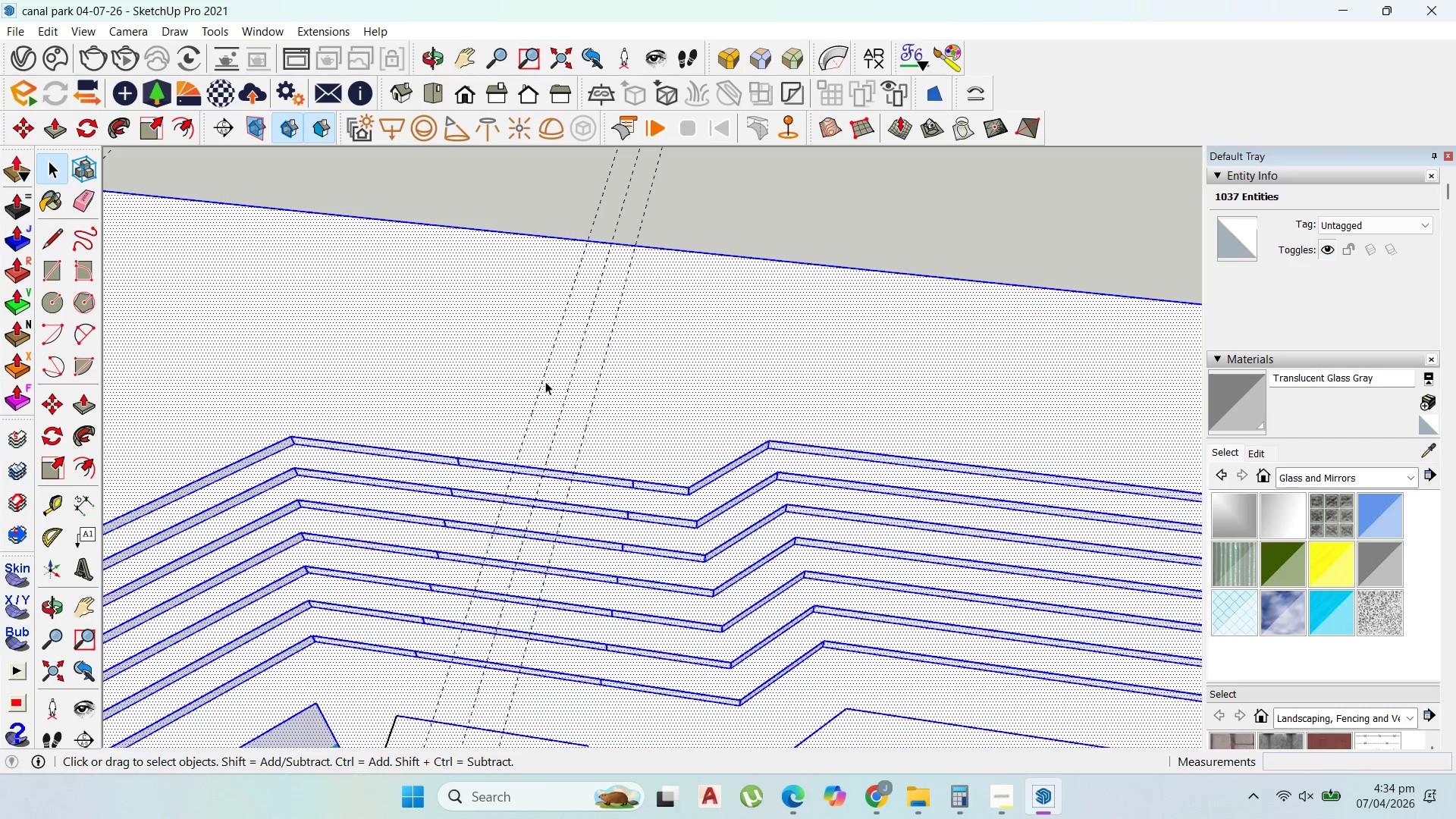 
scroll: coordinate [638, 372], scroll_direction: down, amount: 3.0
 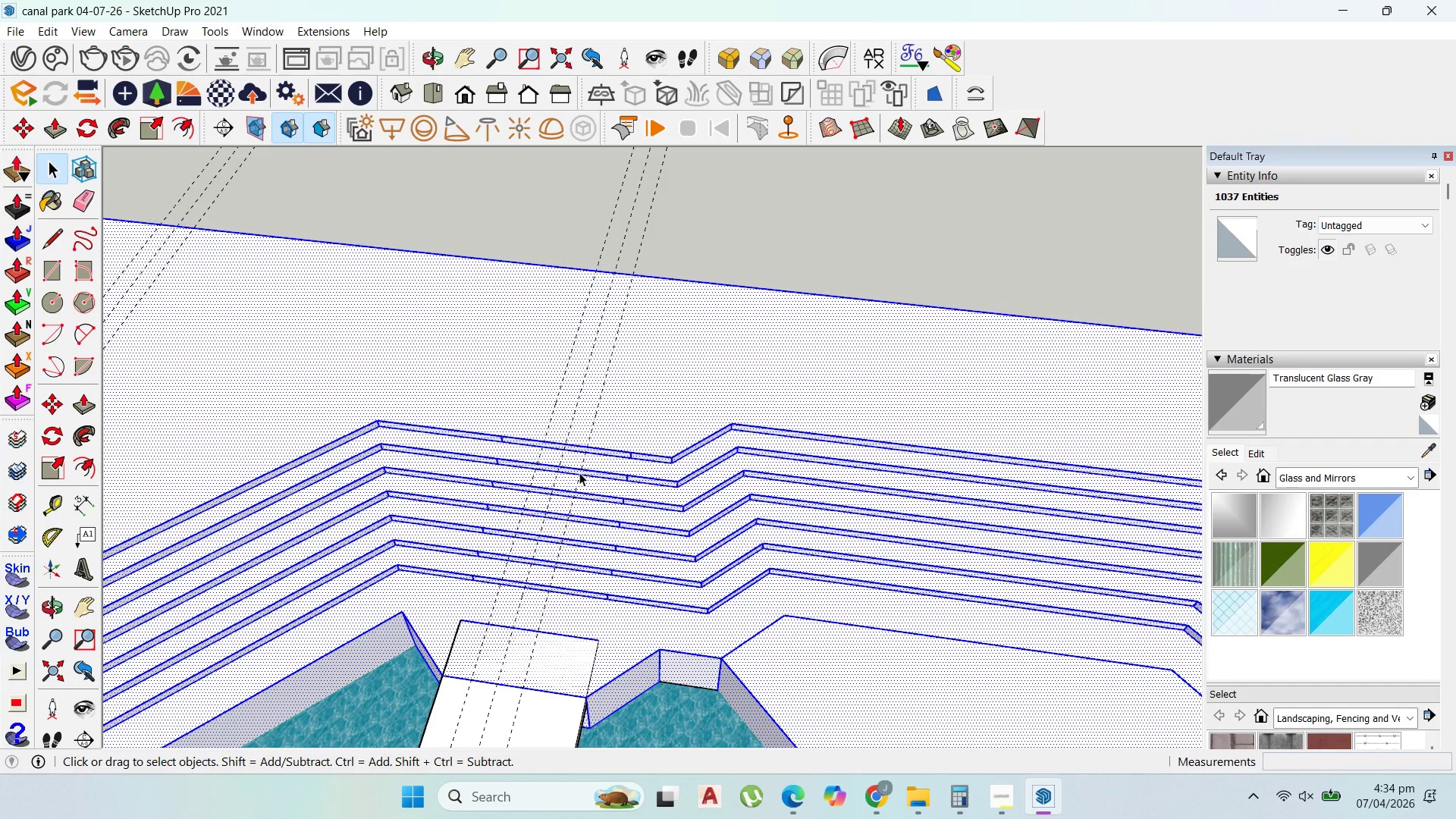 
key(L)
 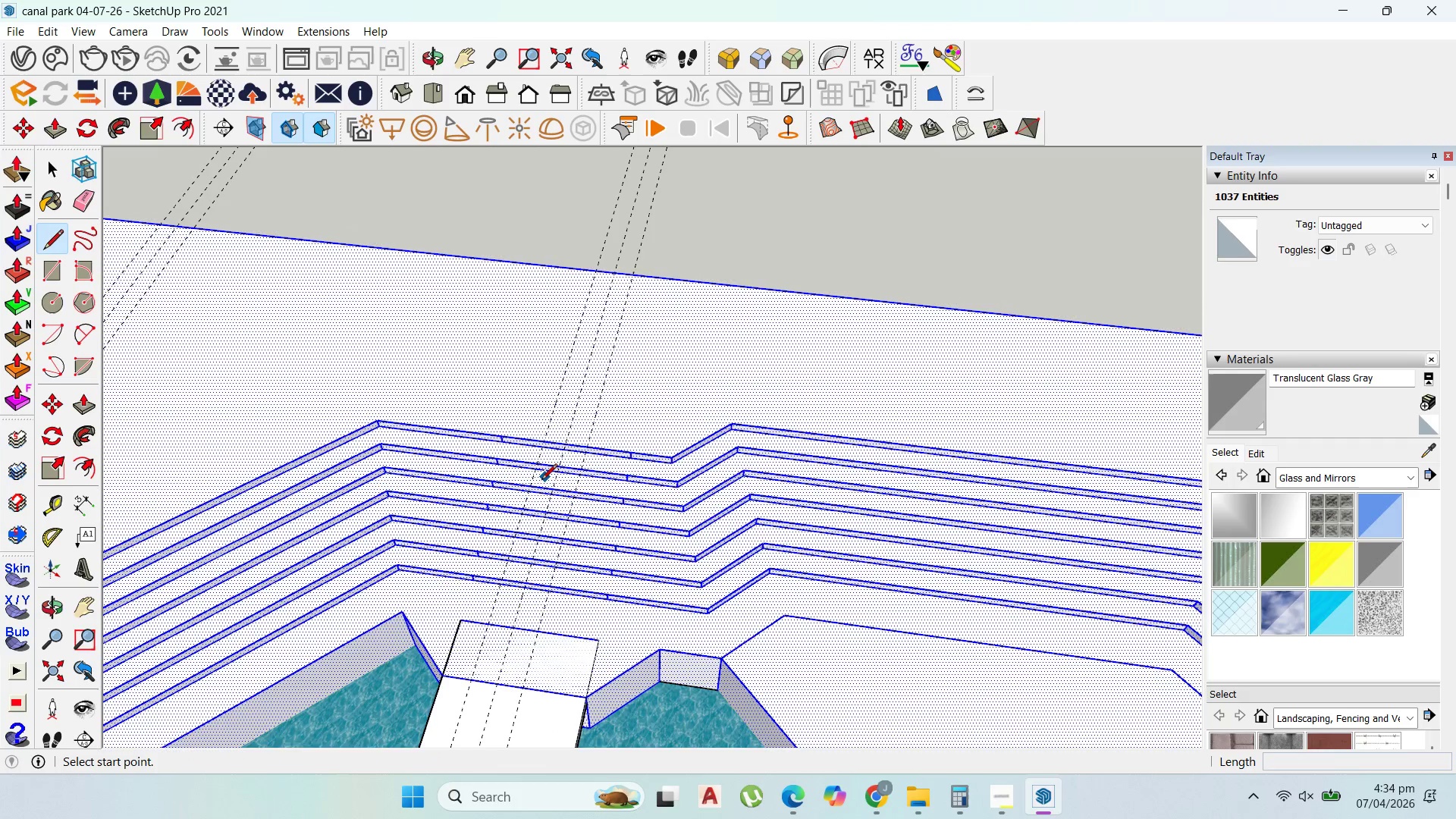 
scroll: coordinate [522, 512], scroll_direction: up, amount: 6.0
 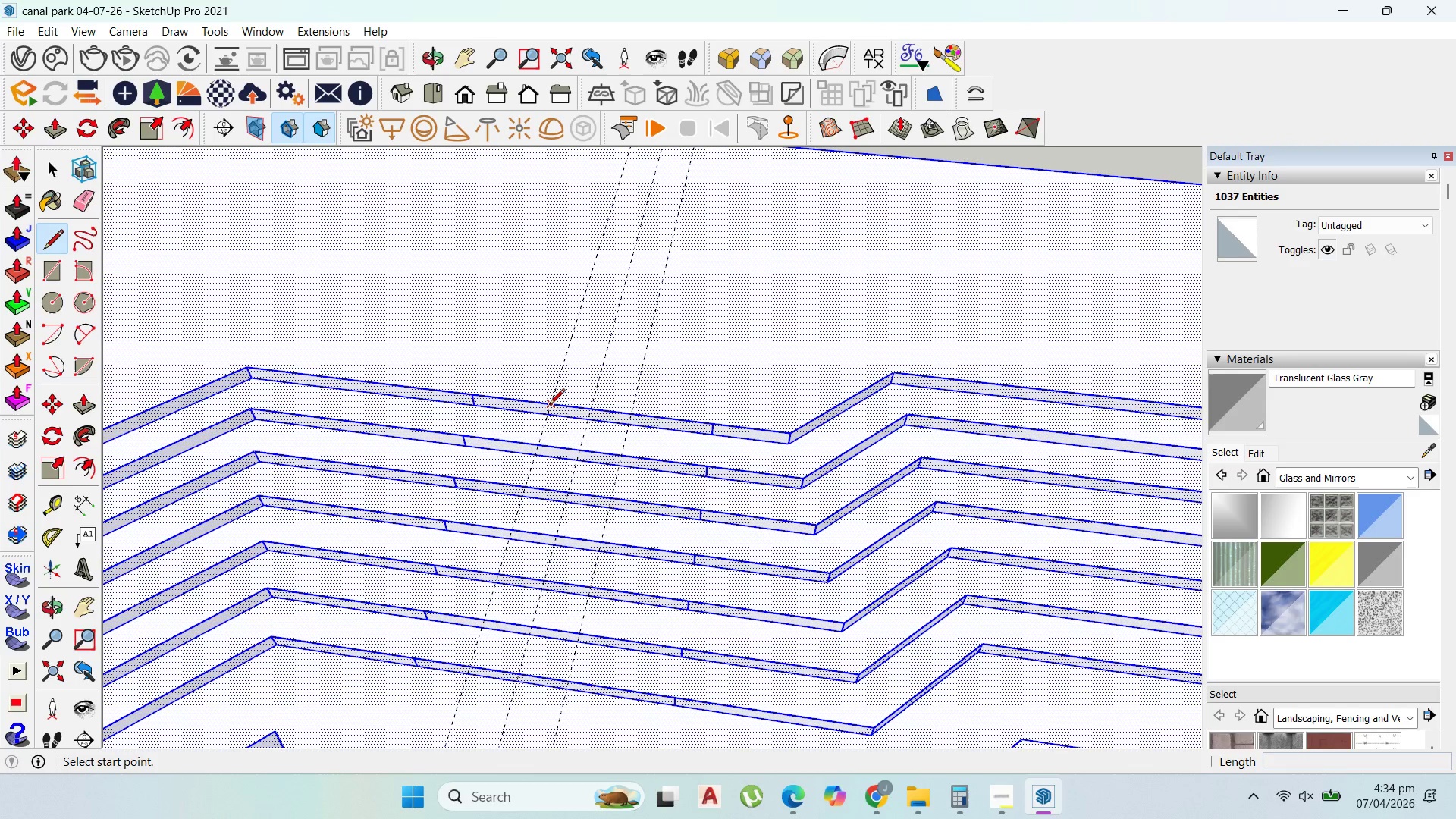 
left_click([549, 406])
 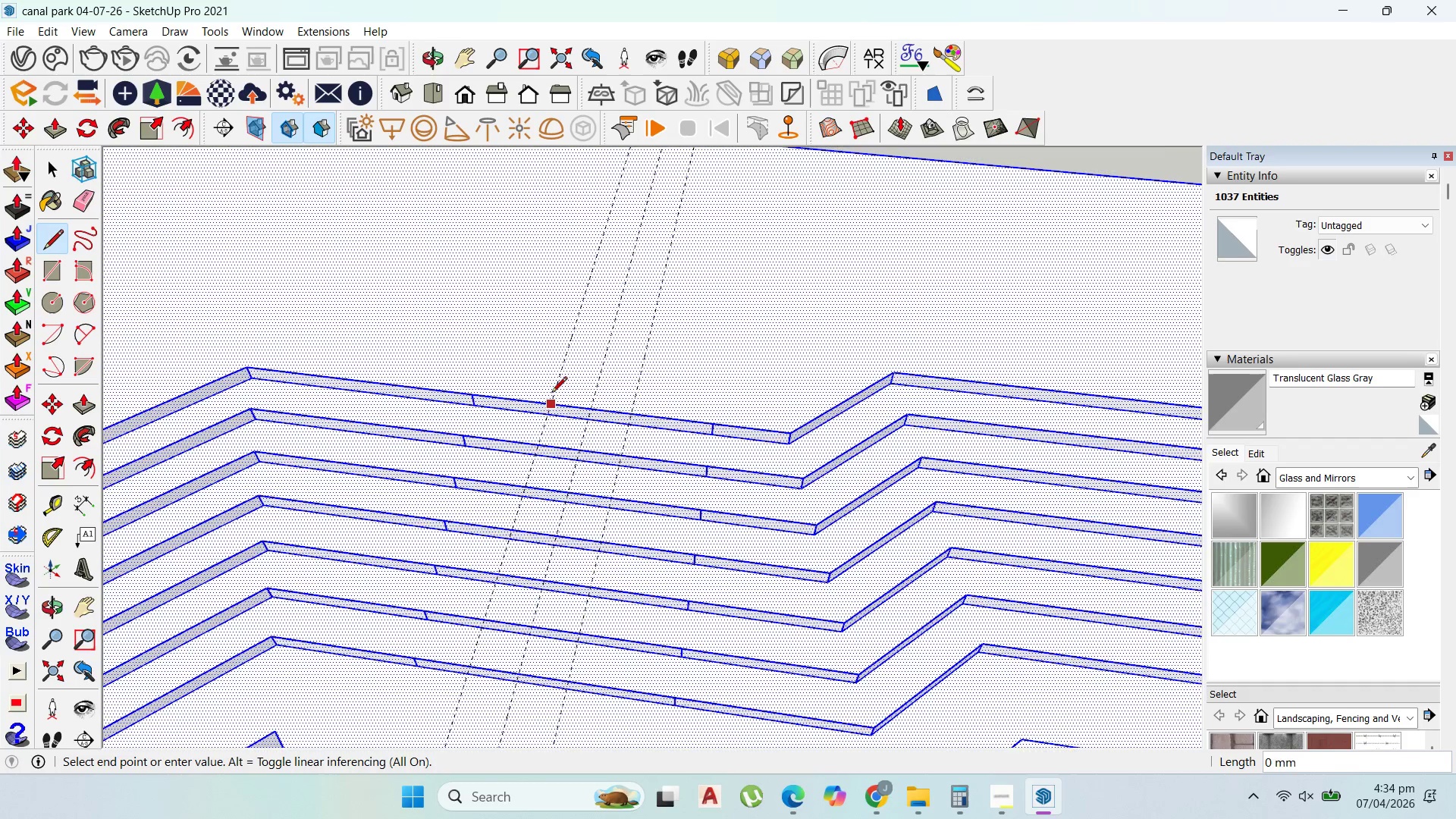 
scroll: coordinate [575, 362], scroll_direction: up, amount: 2.0
 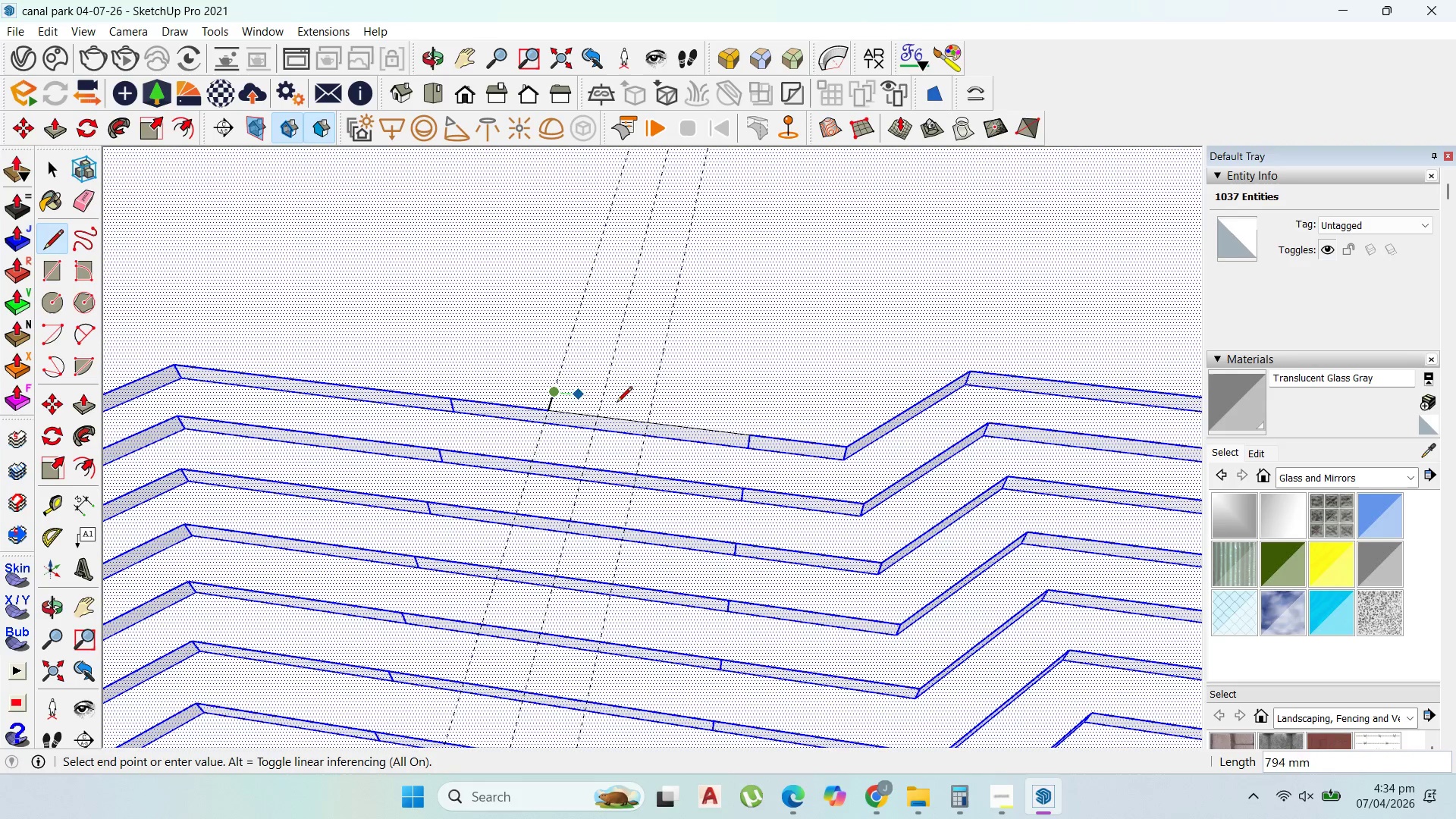 
left_click([656, 410])
 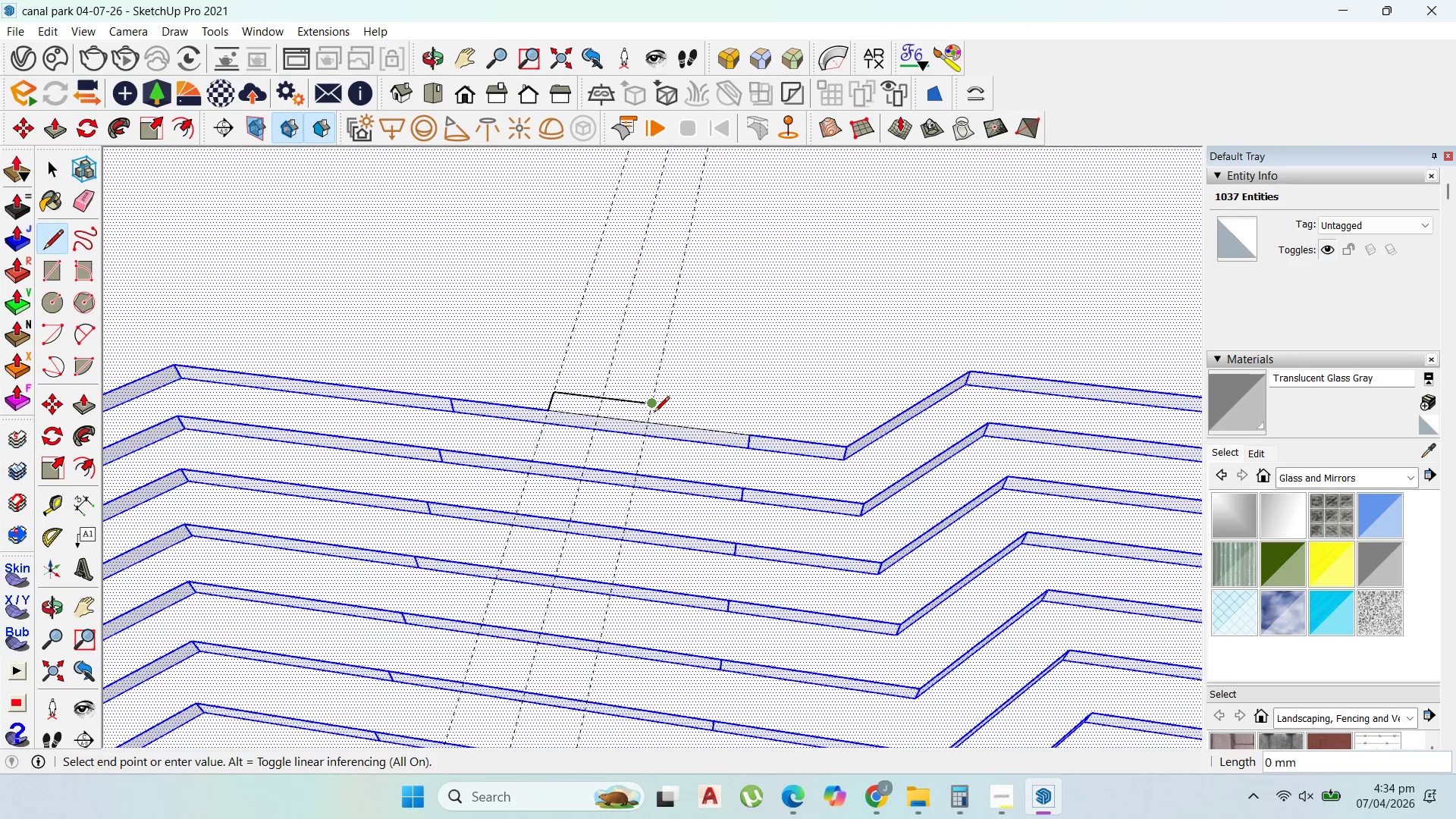 
scroll: coordinate [654, 413], scroll_direction: up, amount: 1.0
 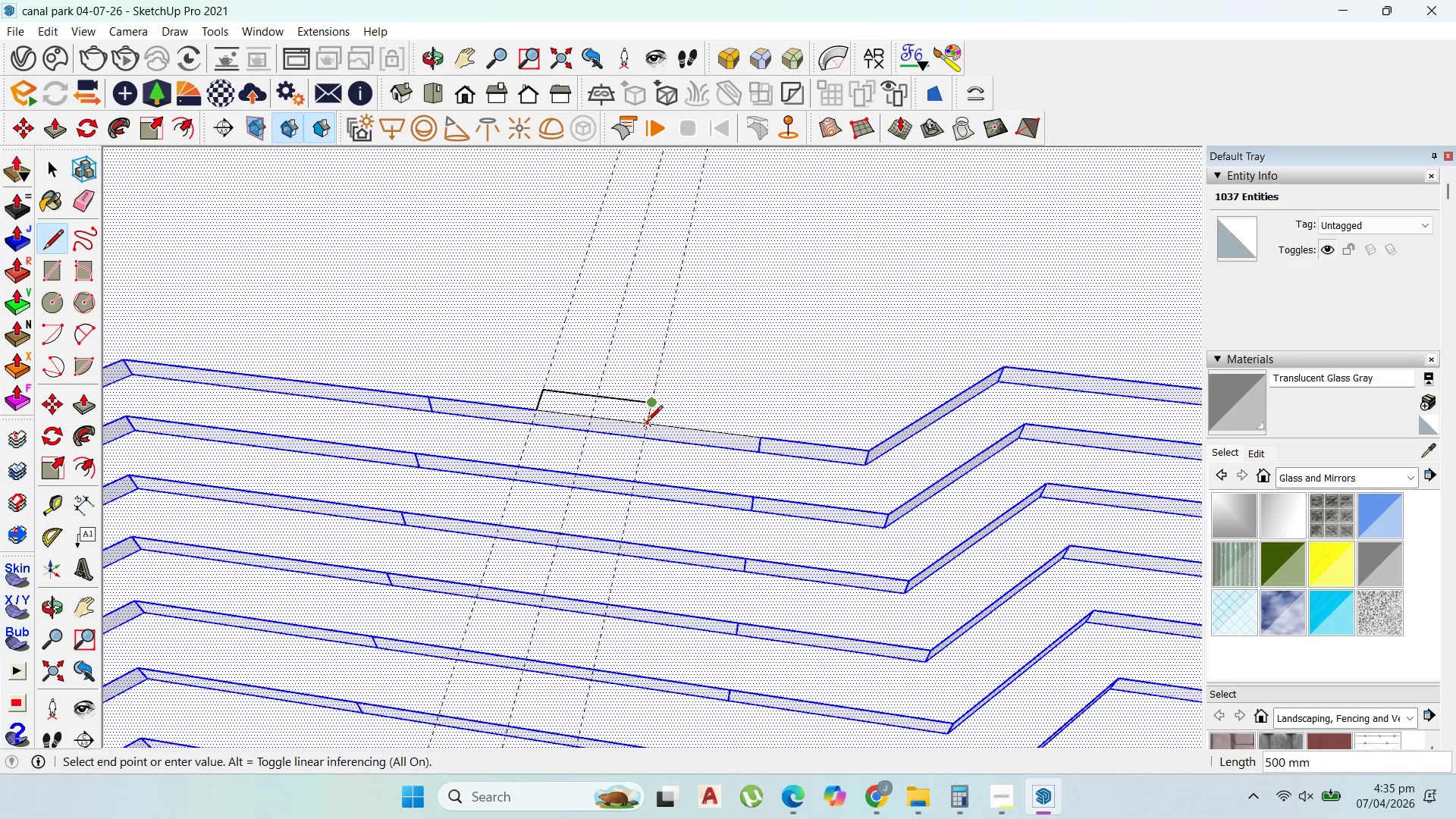 
left_click([647, 422])
 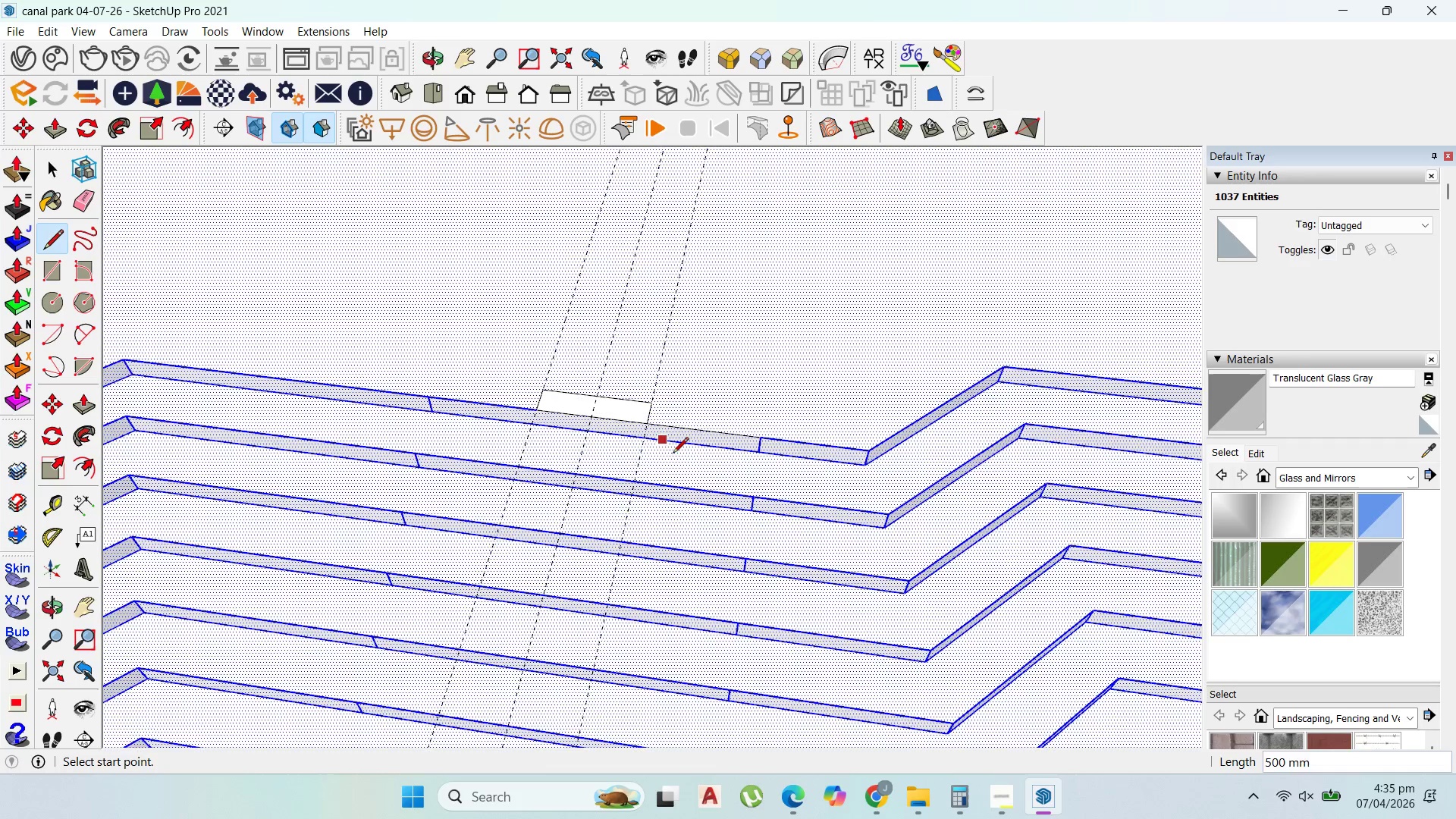 
scroll: coordinate [640, 404], scroll_direction: up, amount: 4.0
 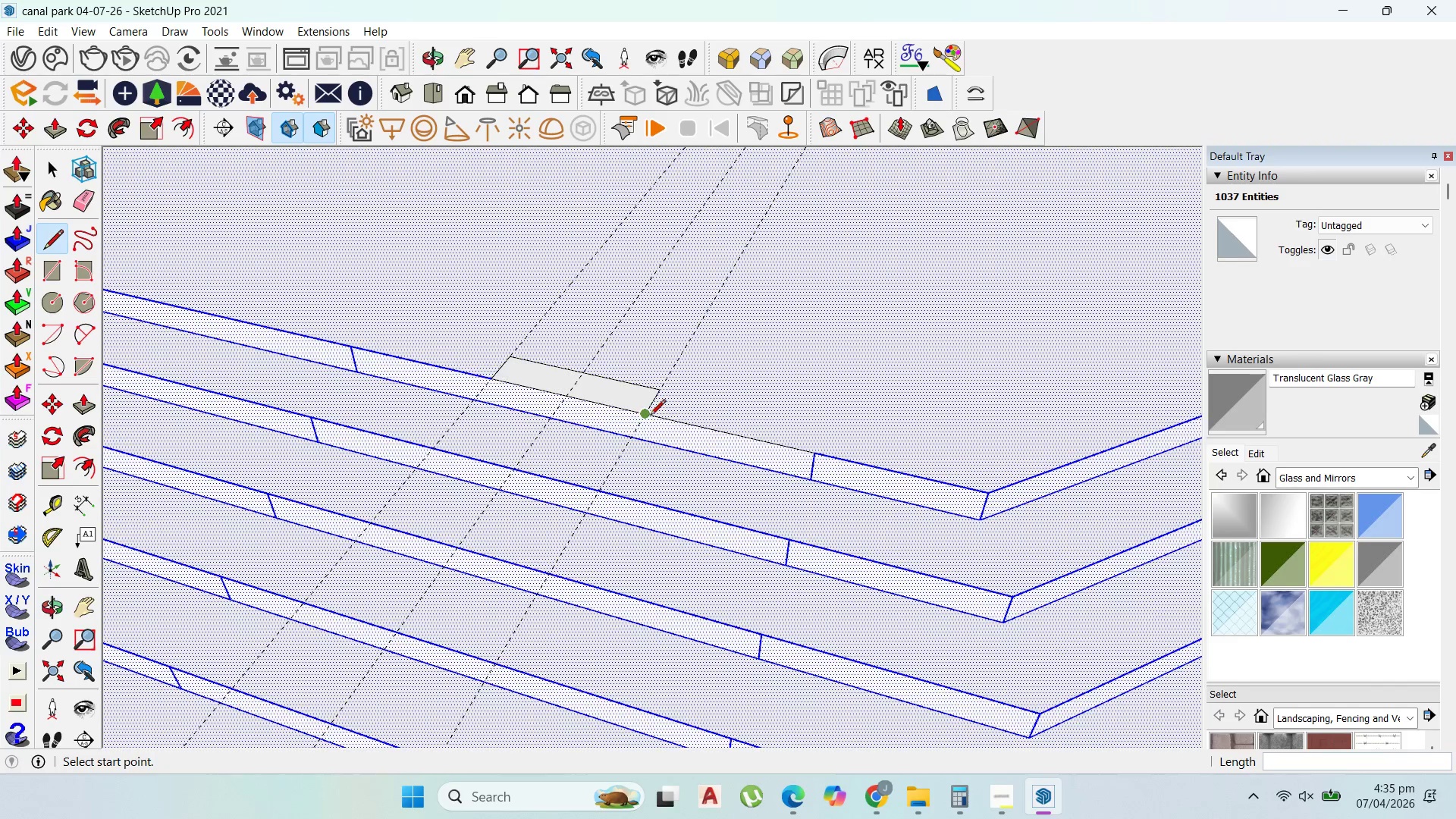 
left_click([650, 416])
 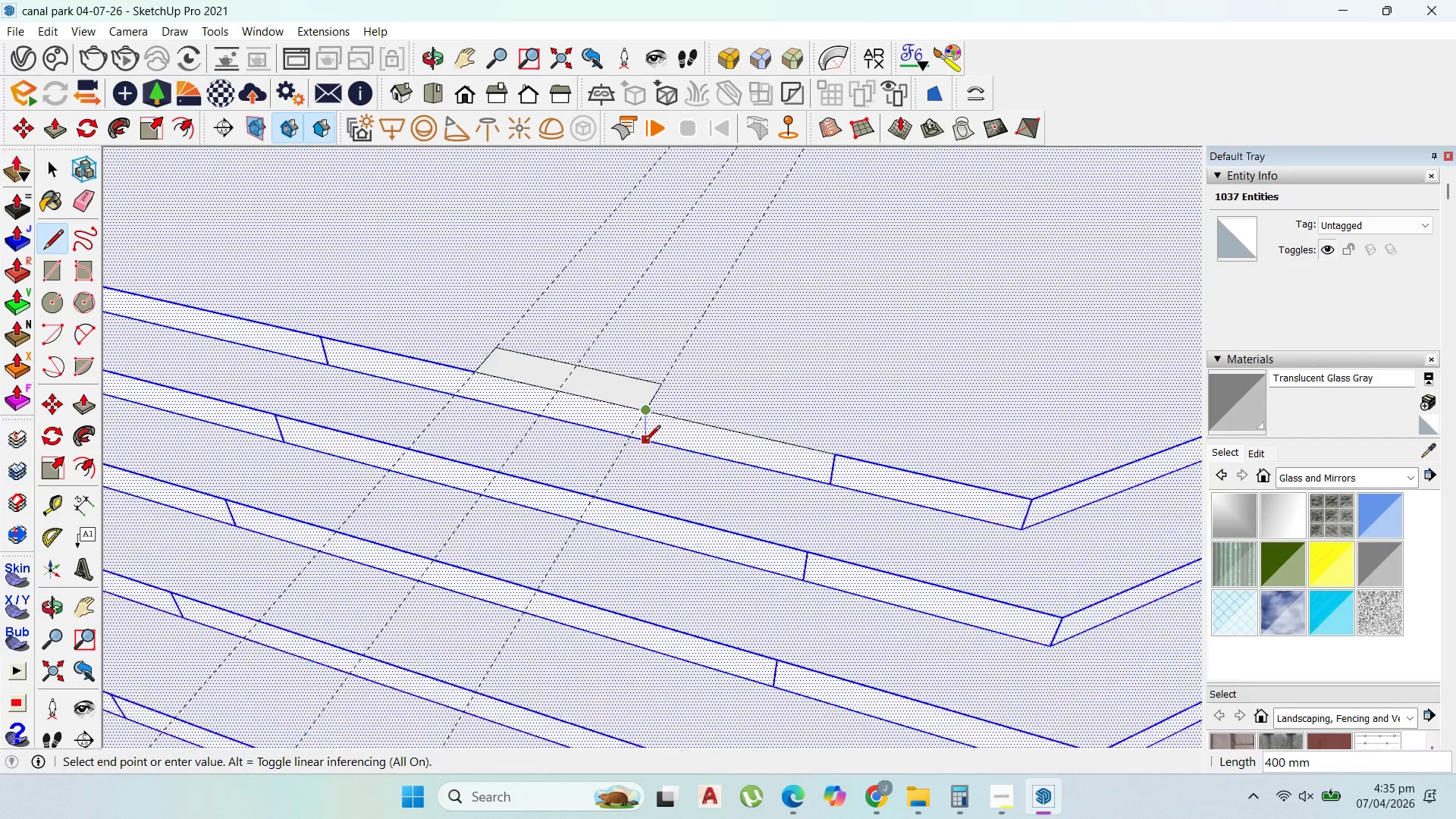 
left_click([640, 444])
 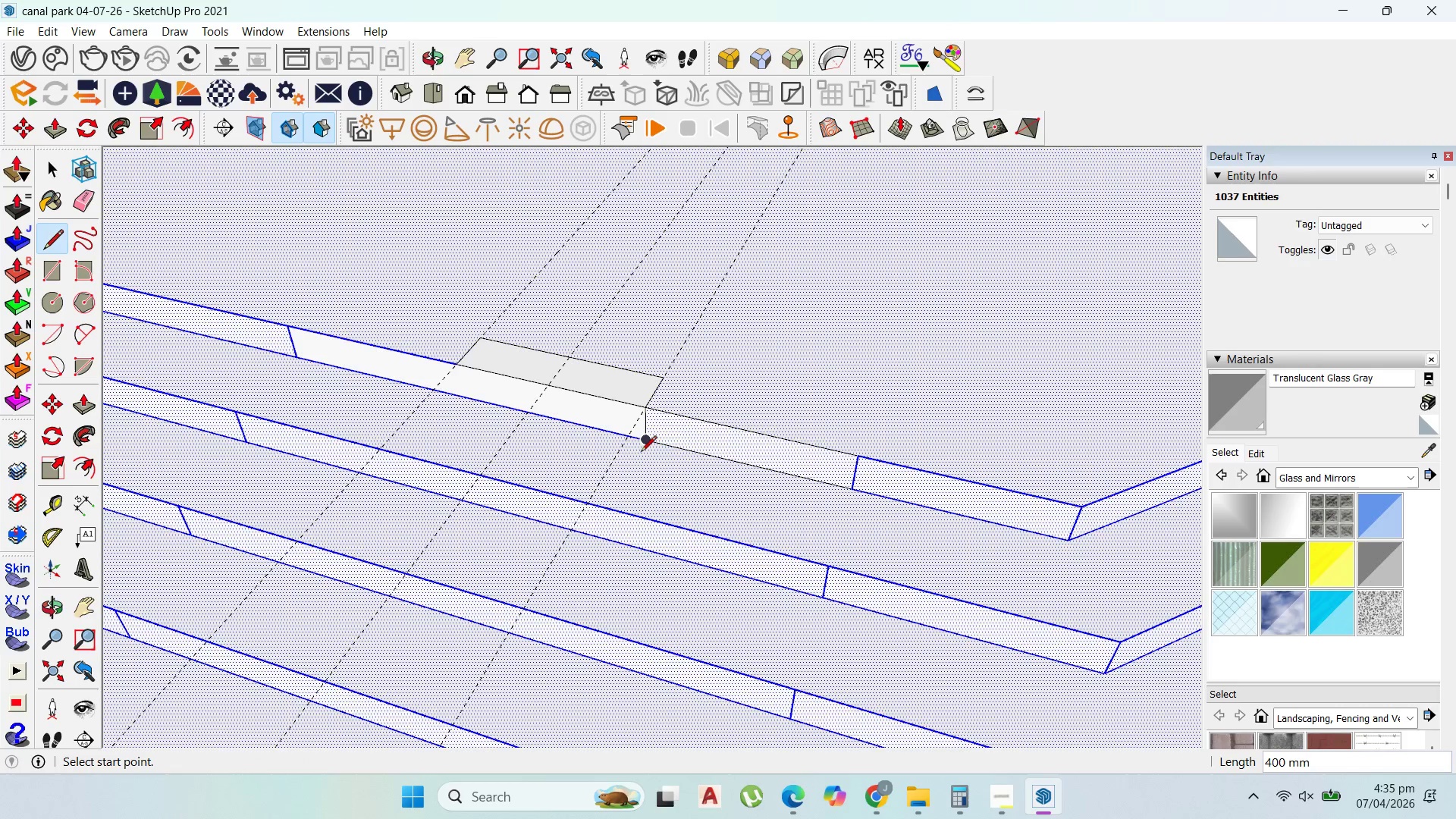 
scroll: coordinate [645, 442], scroll_direction: up, amount: 2.0
 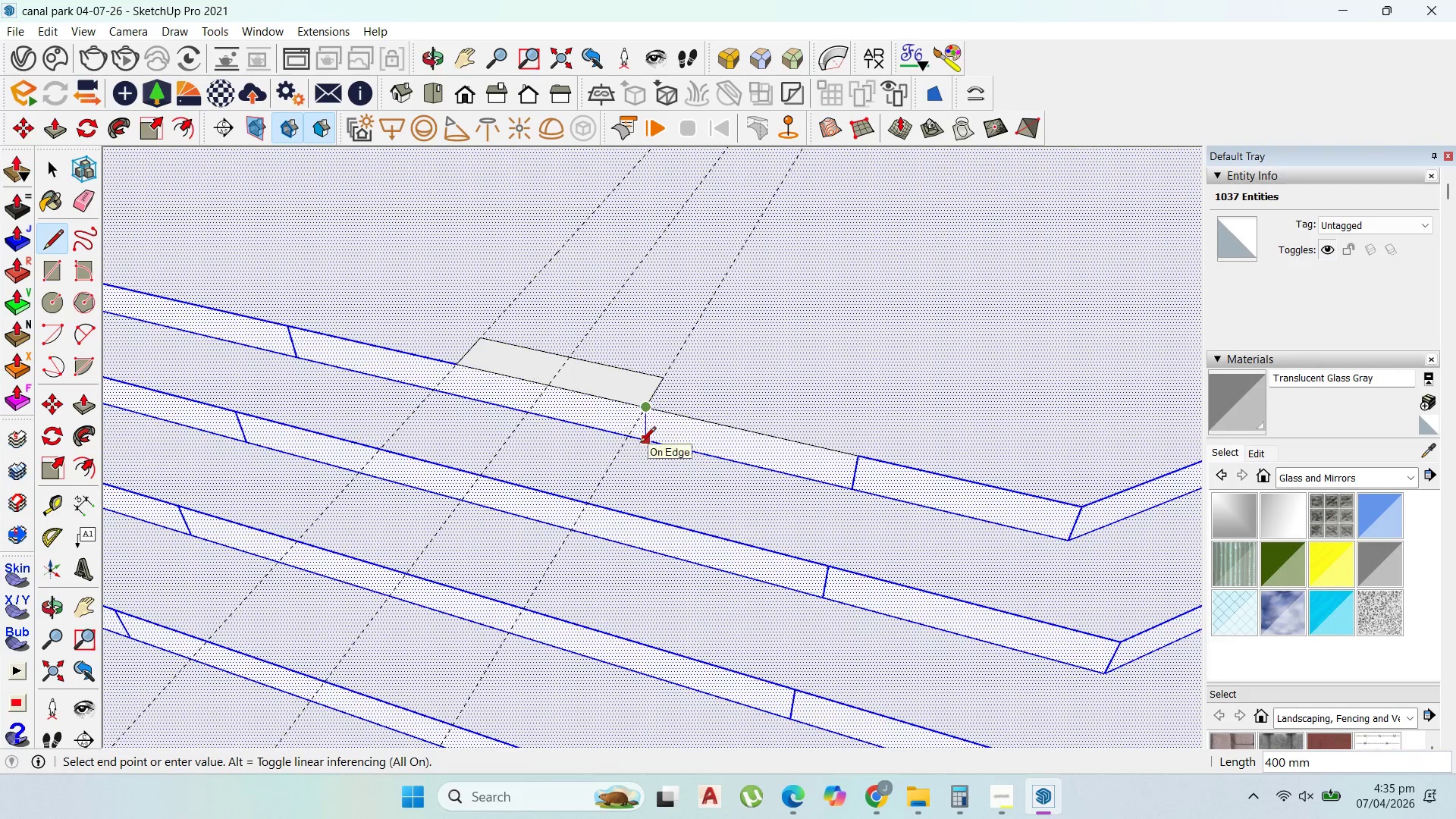 
left_click([642, 450])
 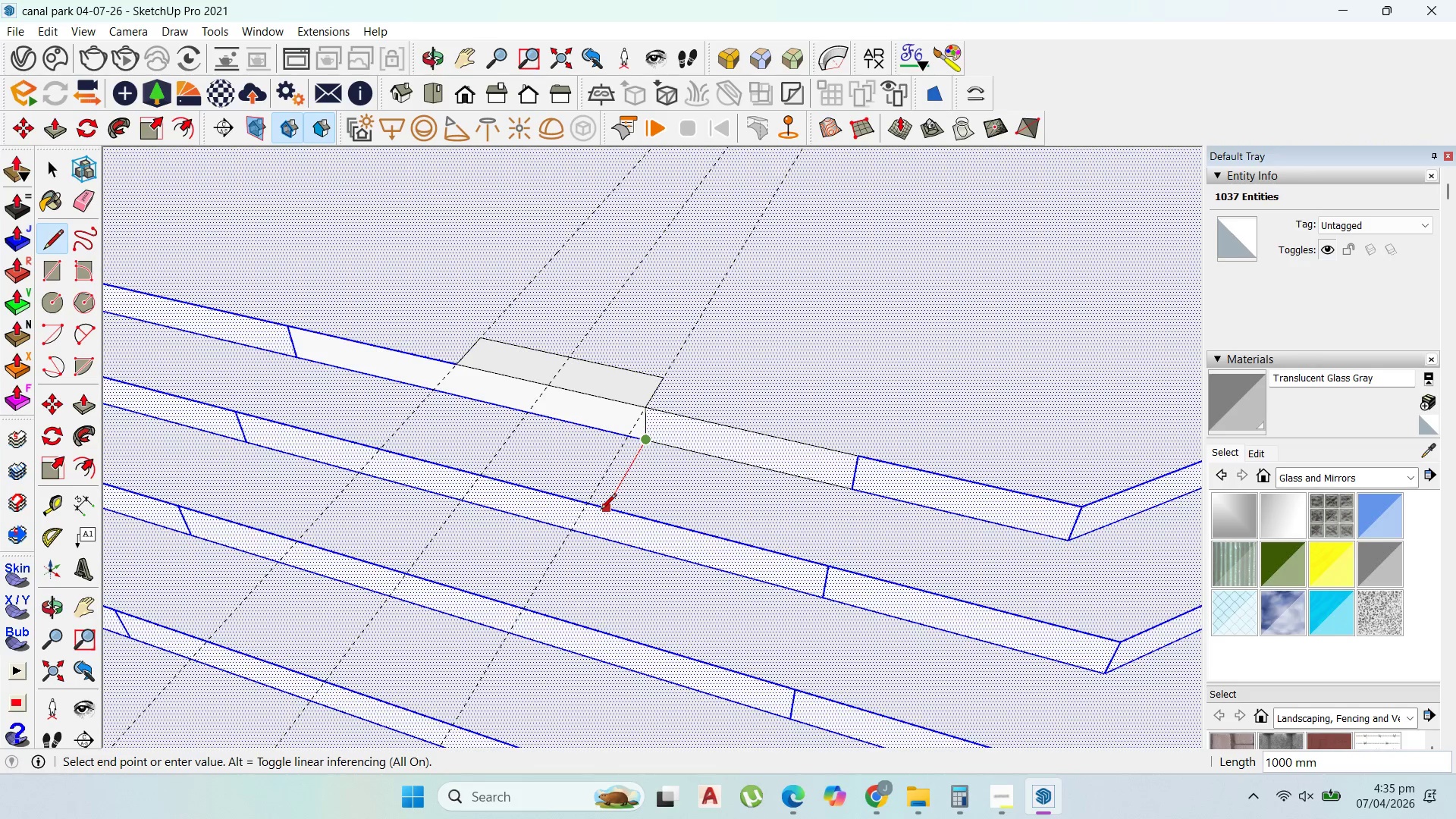 
left_click([601, 510])
 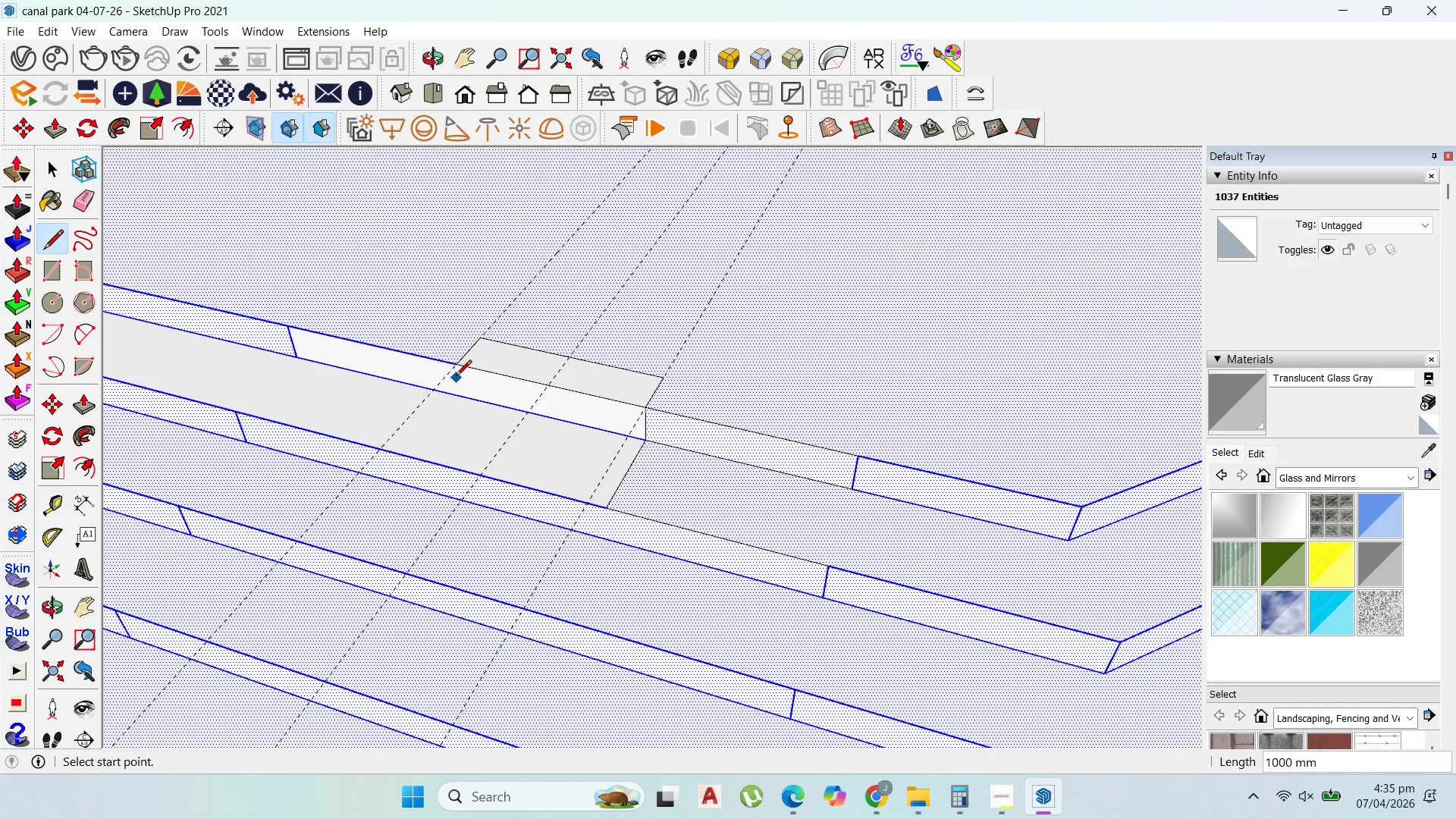 
left_click([457, 372])
 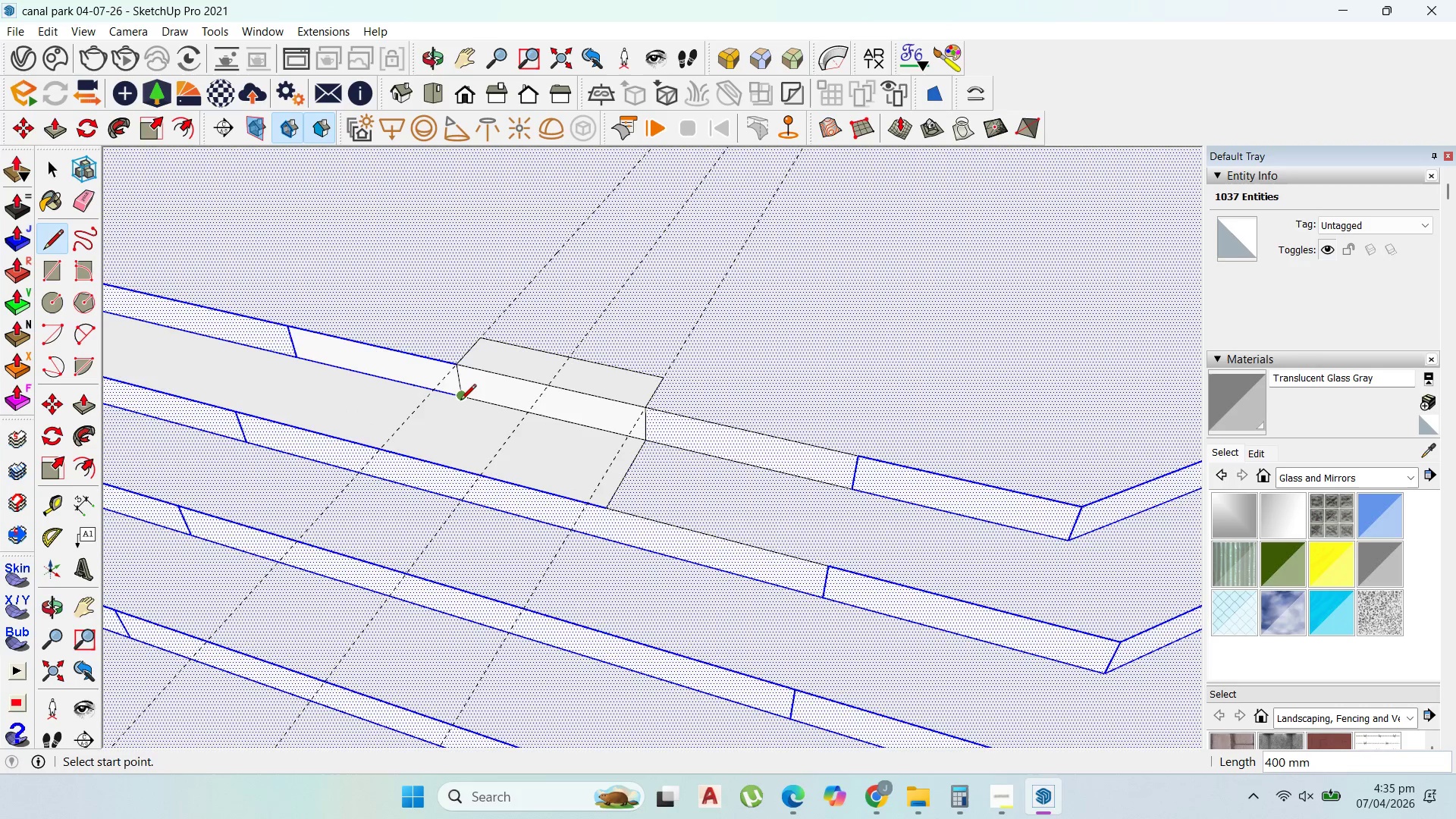 
double_click([460, 401])
 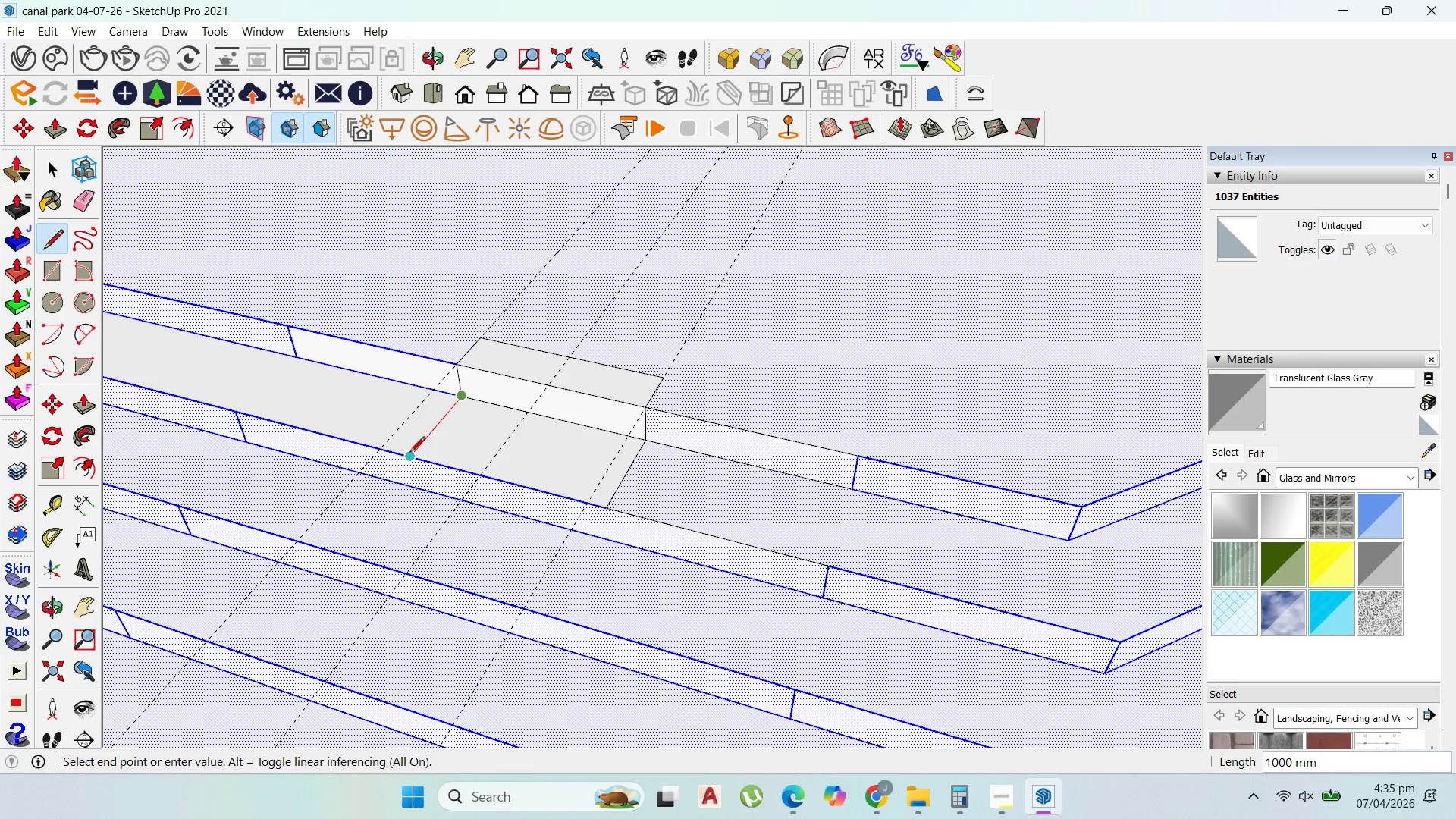 
left_click([410, 453])
 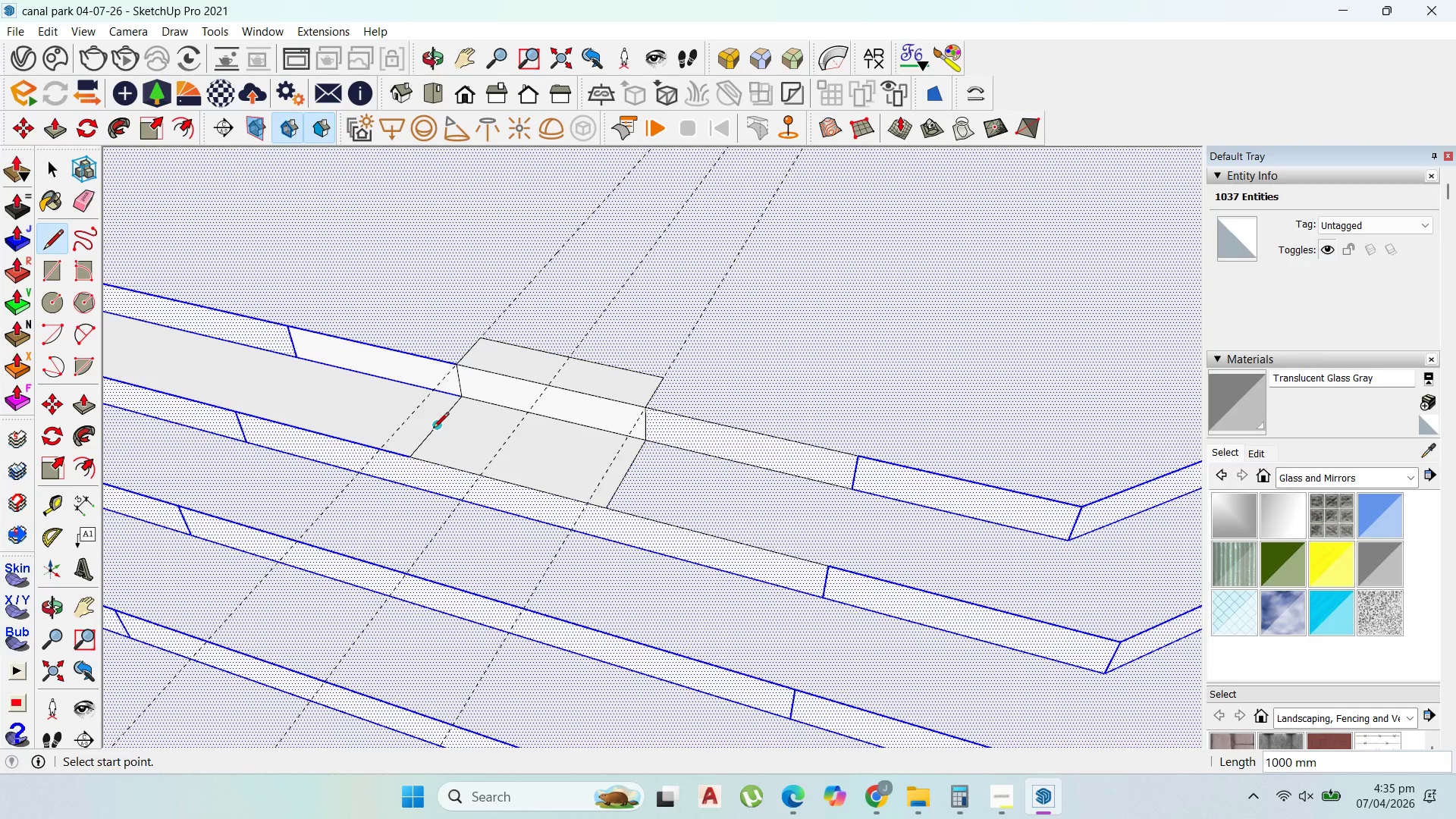 
left_click_drag(start_coordinate=[438, 428], to_coordinate=[447, 428])
 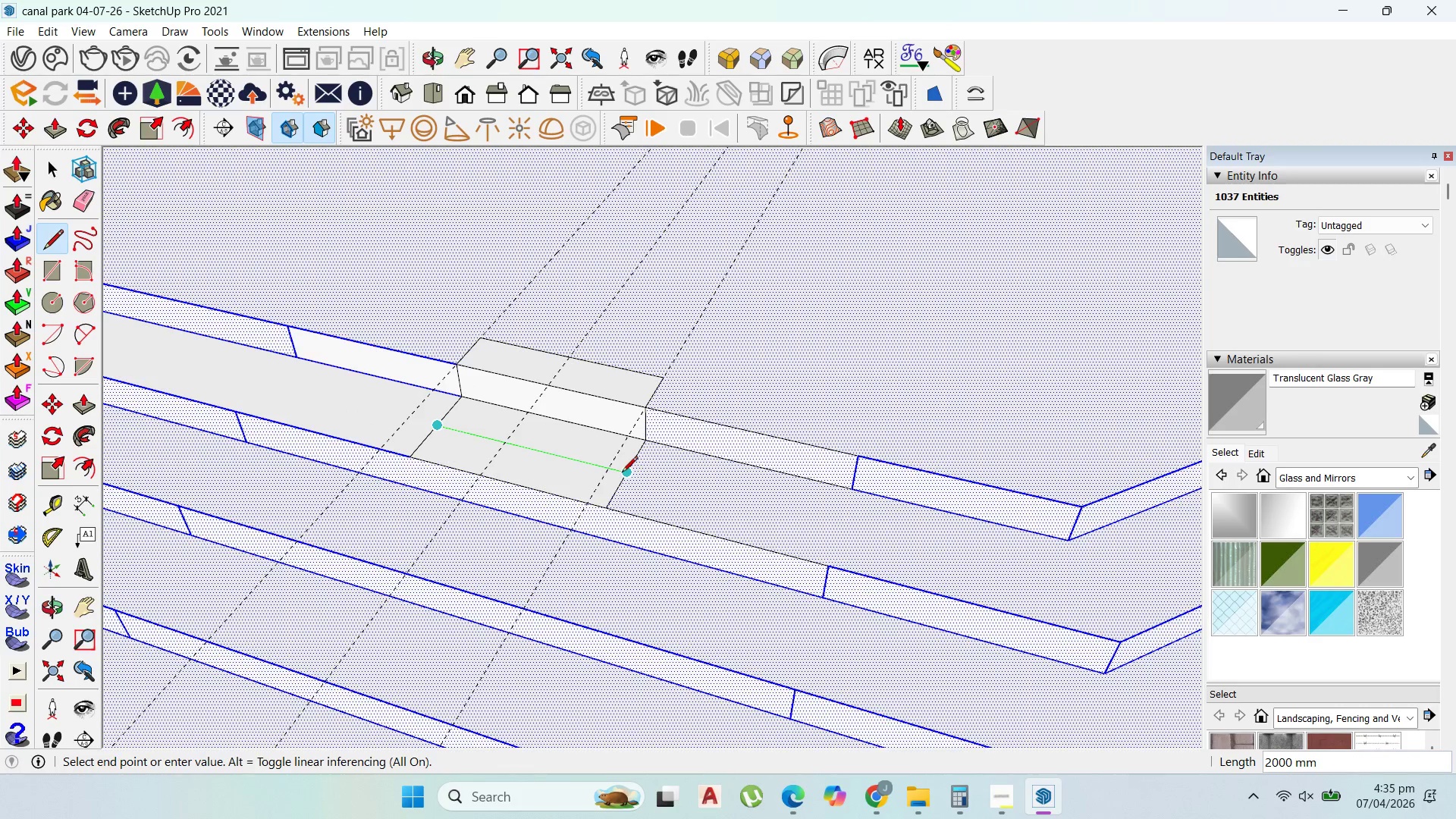 
left_click([622, 473])
 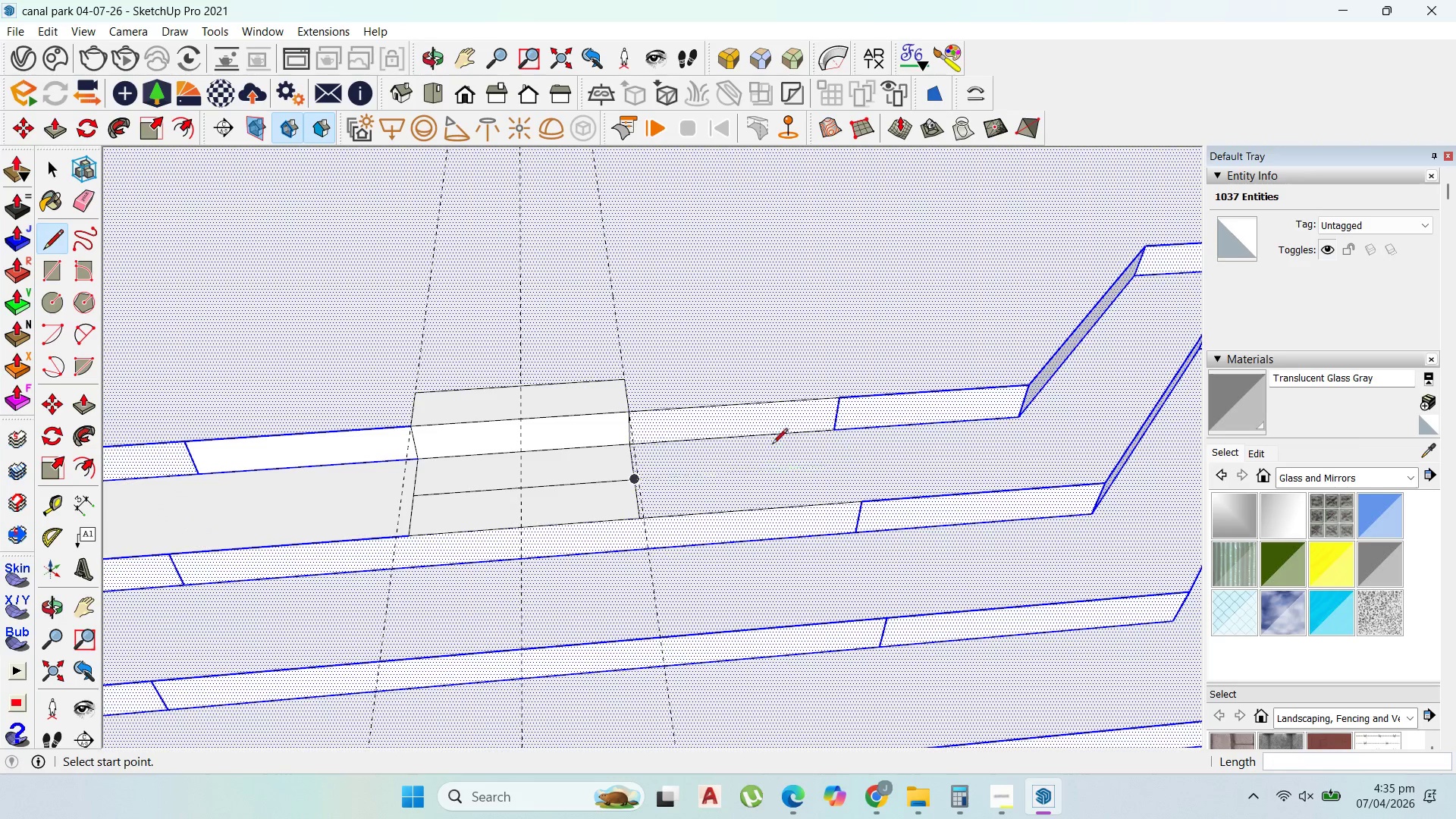 
scroll: coordinate [526, 458], scroll_direction: down, amount: 10.0
 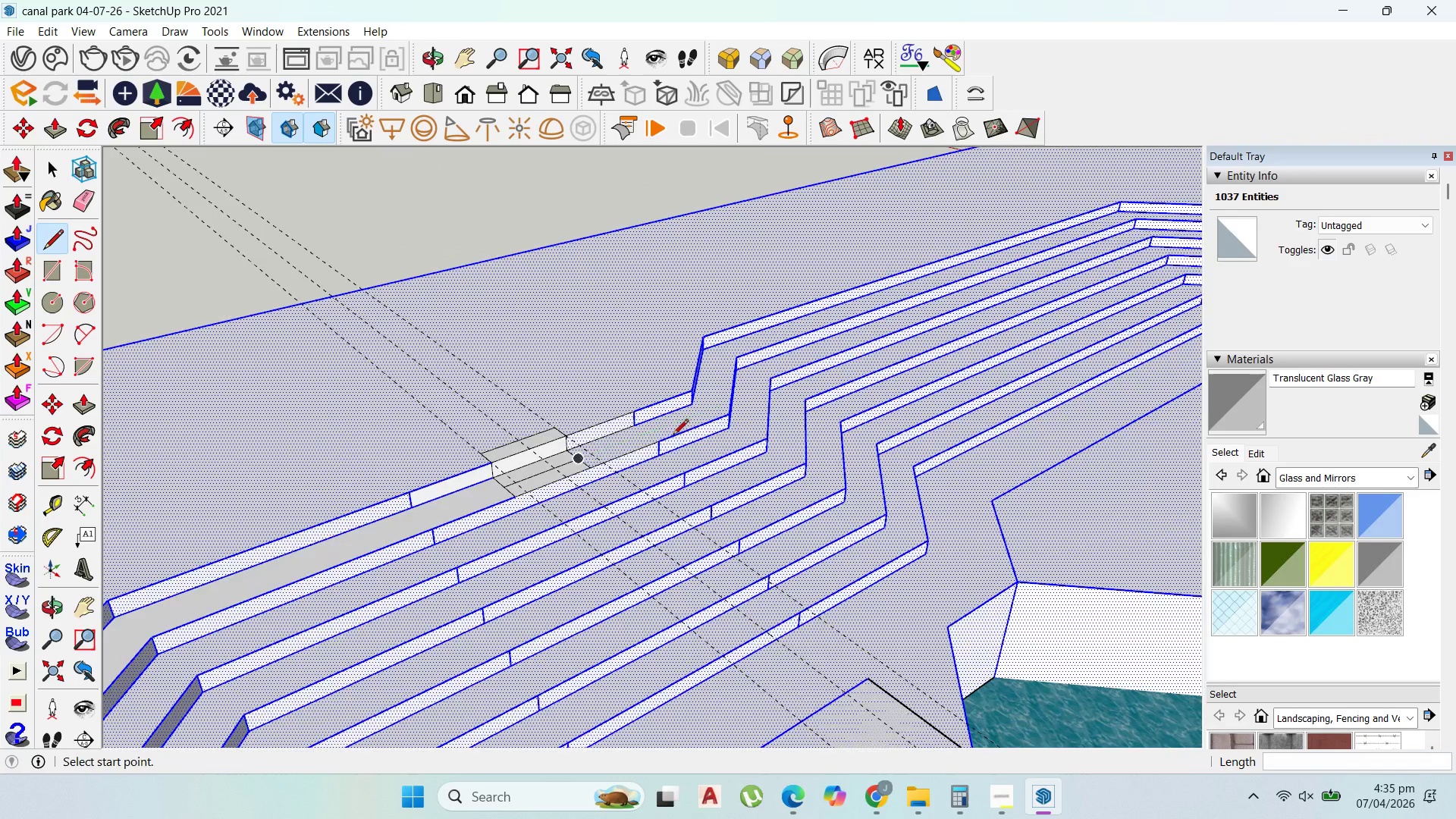 
left_click([483, 512])
 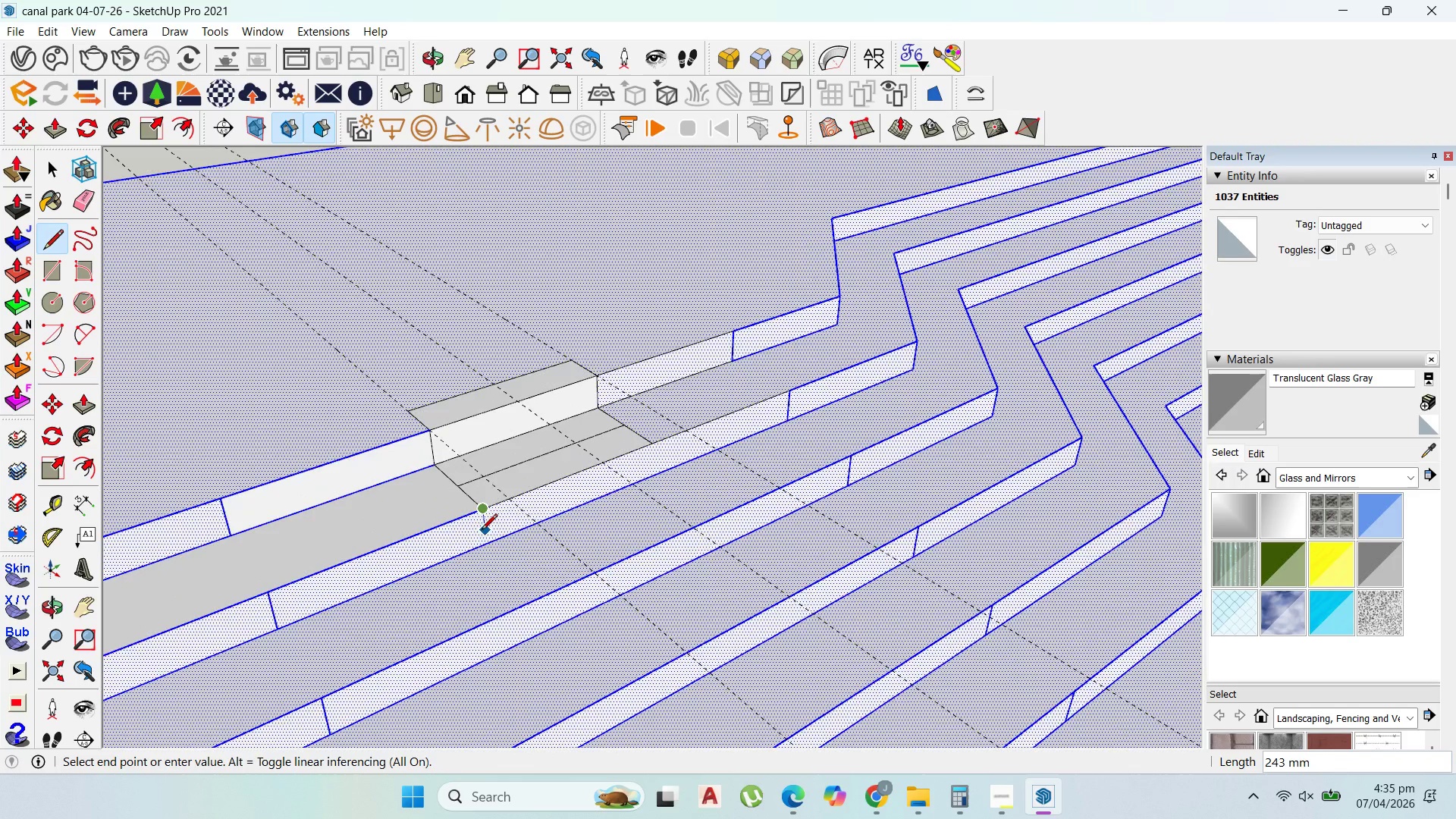 
scroll: coordinate [481, 530], scroll_direction: up, amount: 8.0
 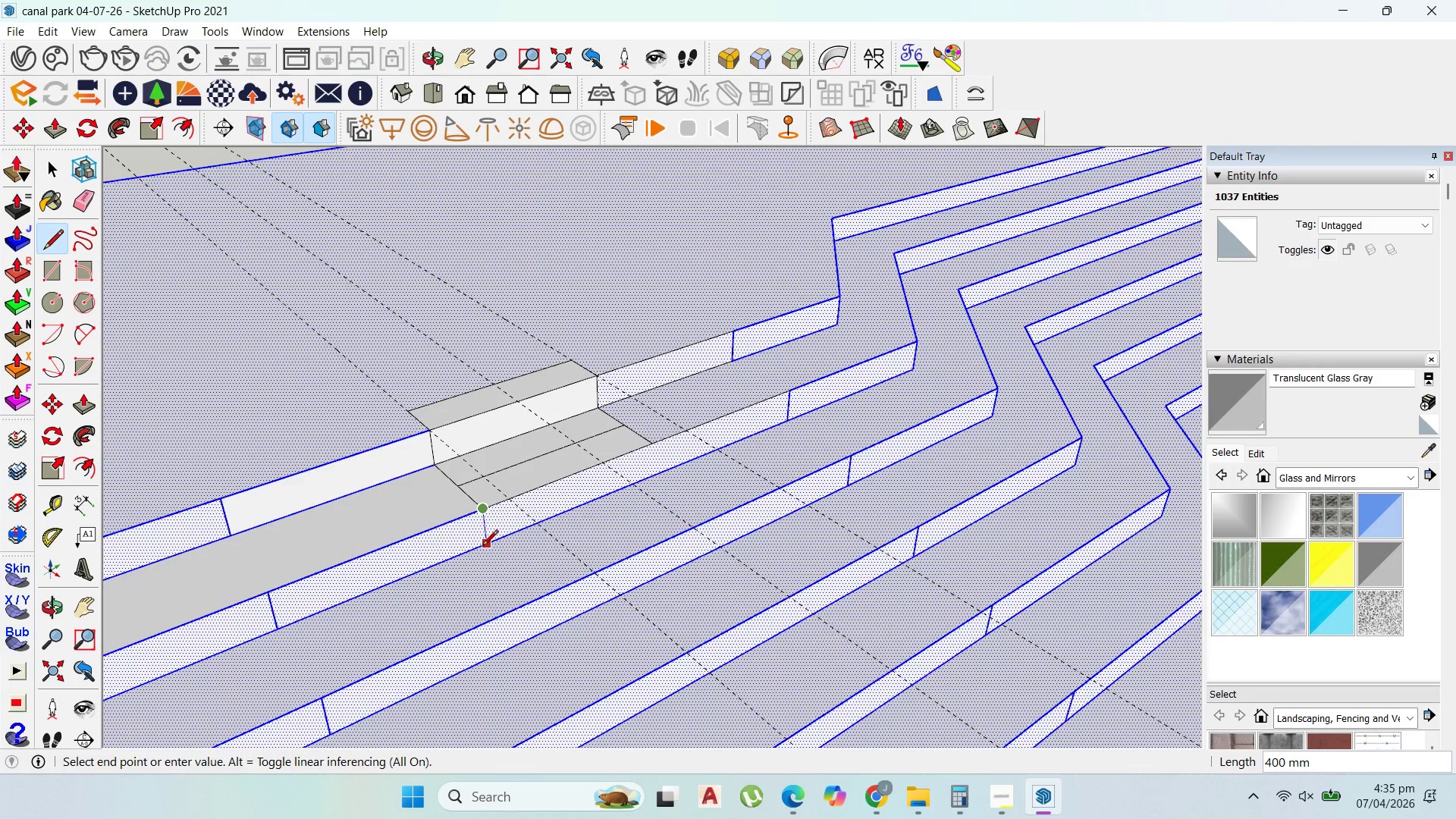 
left_click([482, 547])
 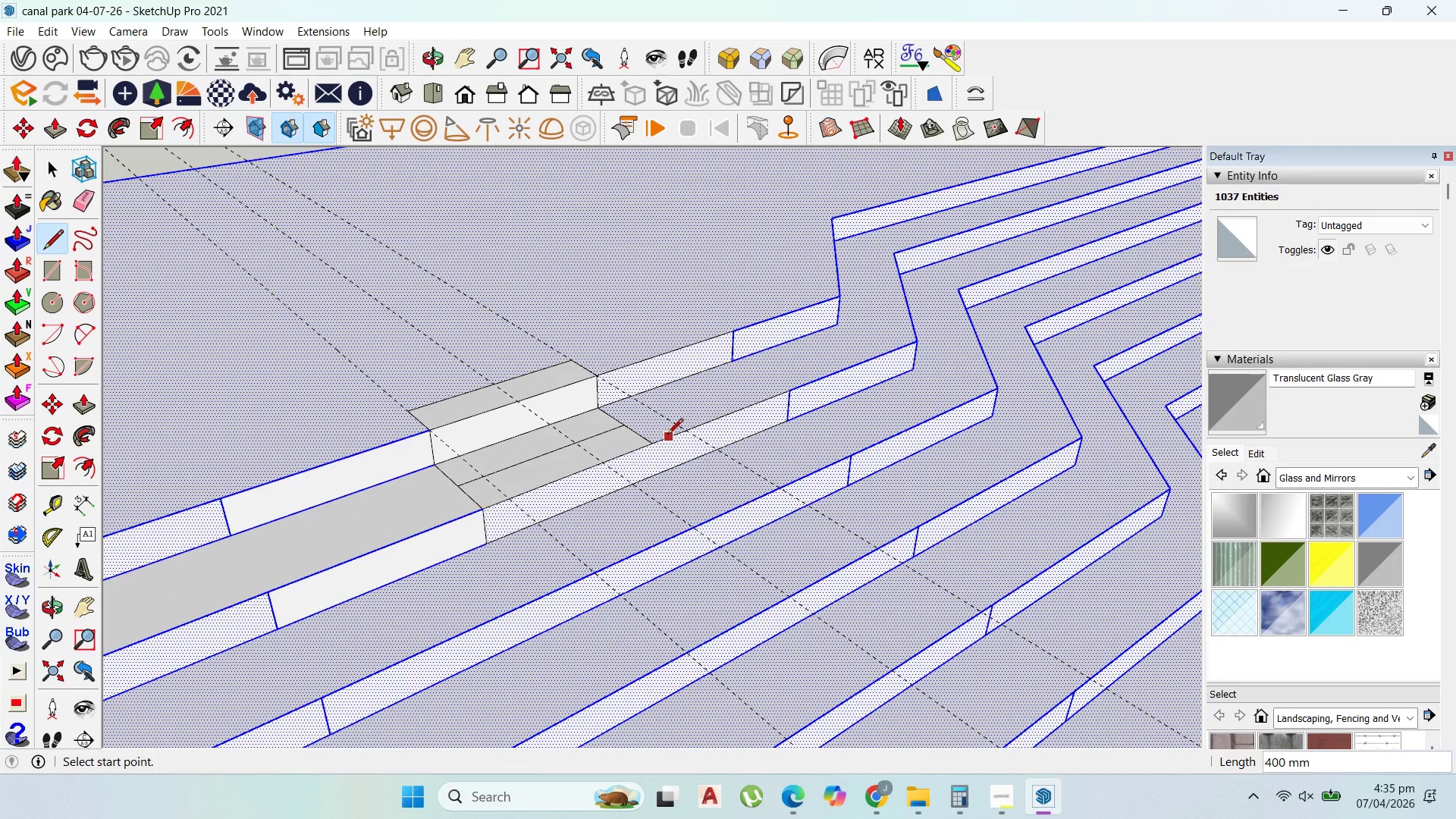 
scroll: coordinate [690, 408], scroll_direction: down, amount: 1.0
 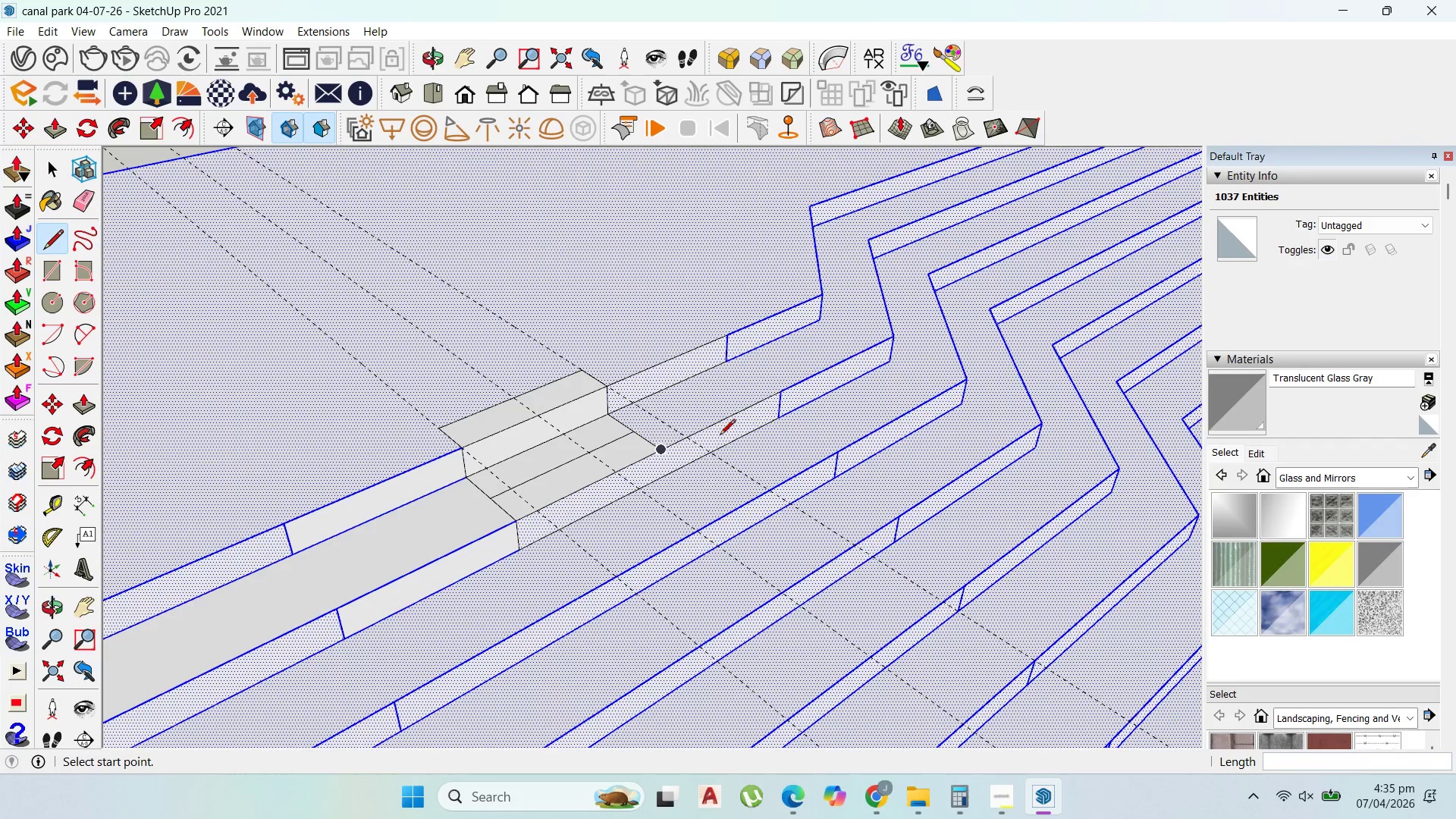 
scroll: coordinate [682, 463], scroll_direction: up, amount: 3.0
 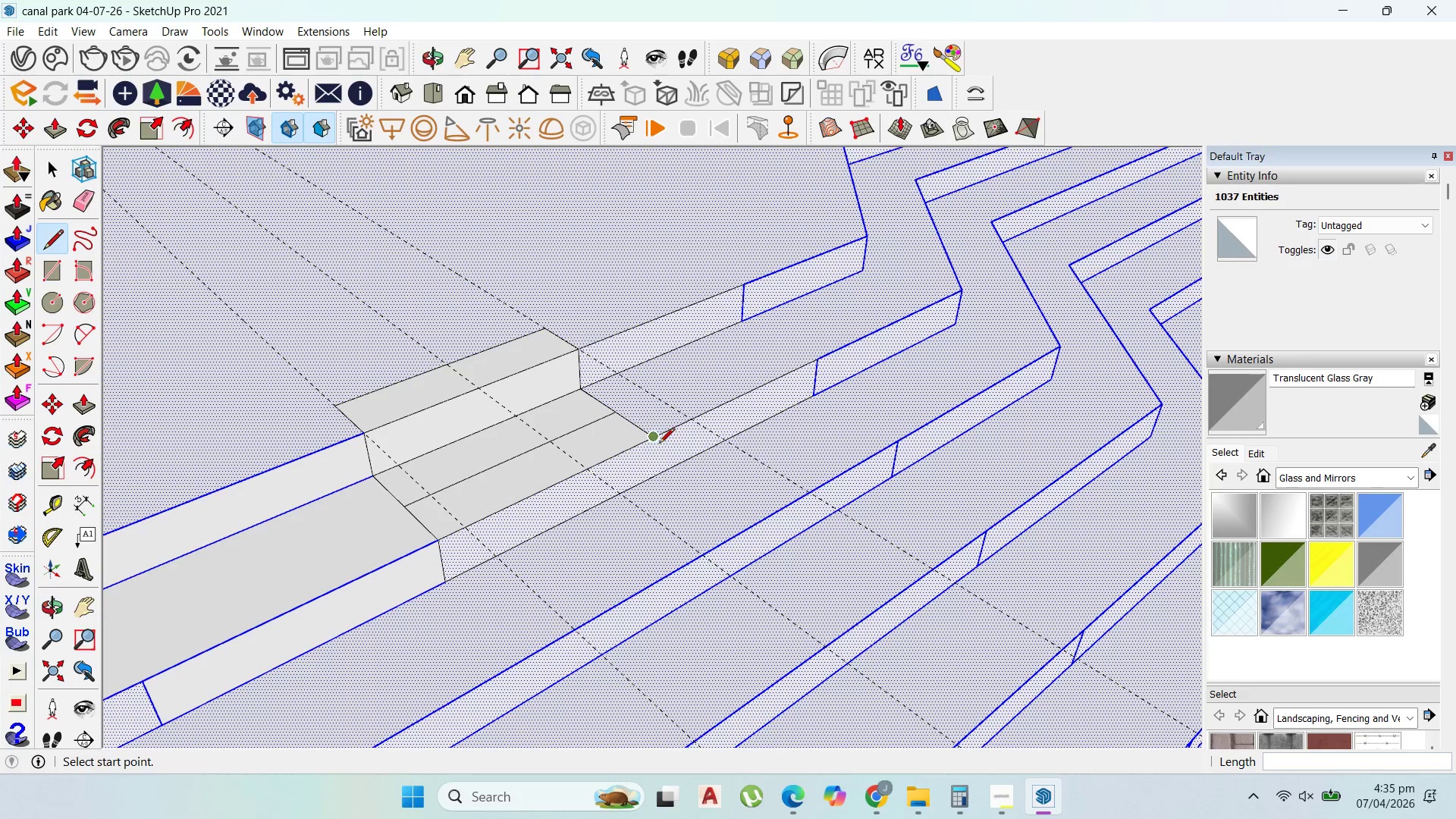 
left_click([659, 444])
 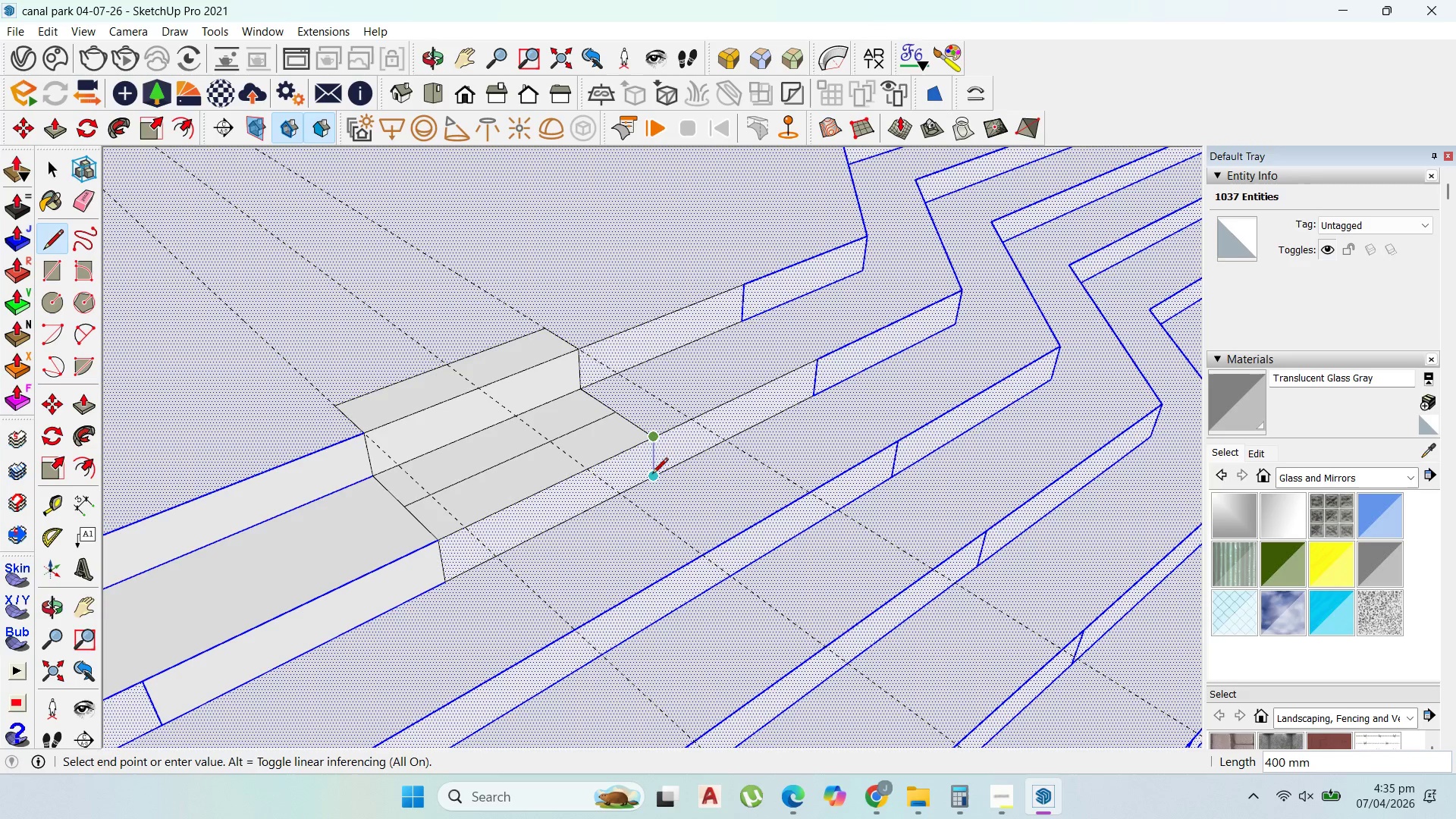 
left_click([652, 475])
 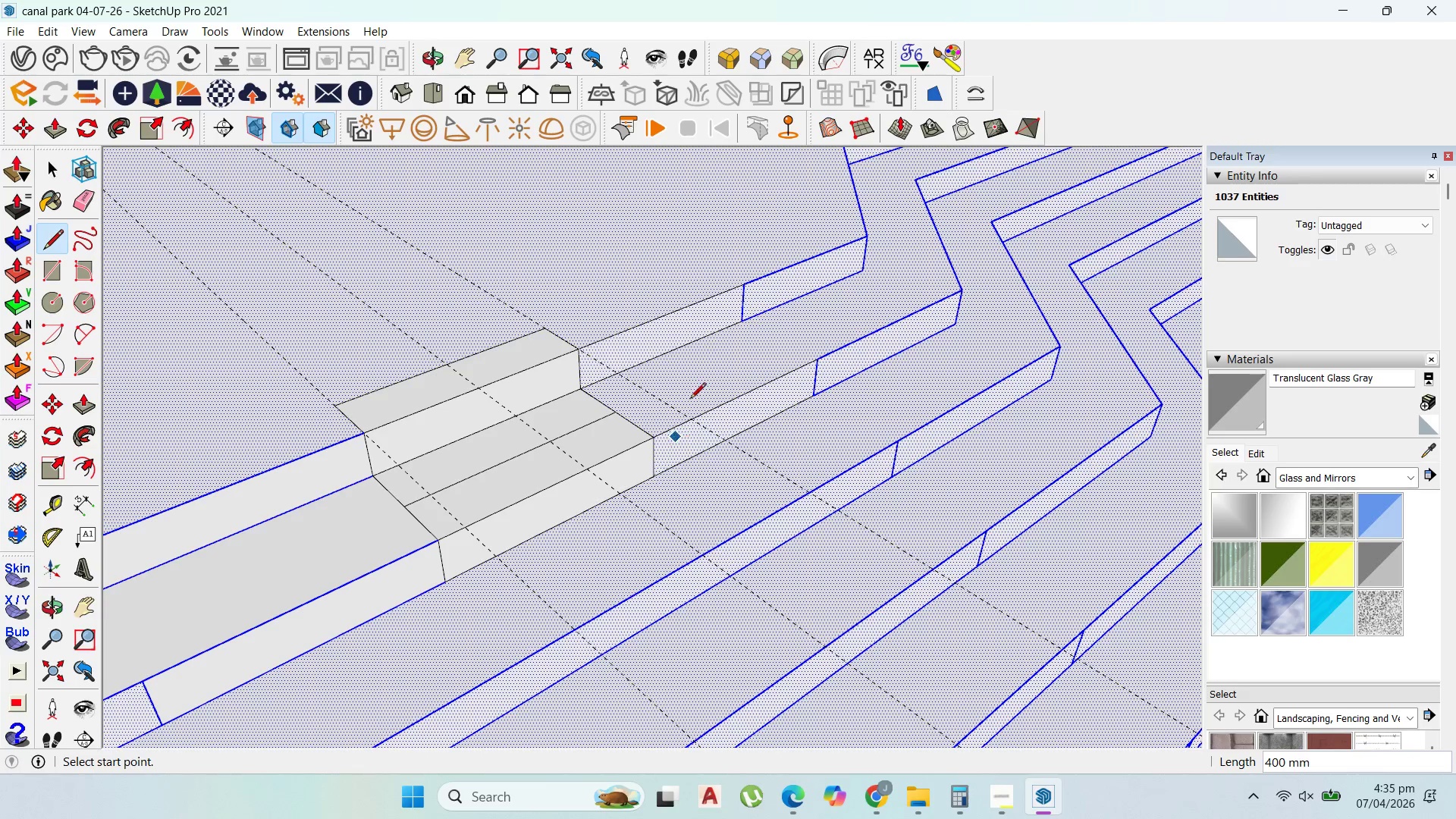 
scroll: coordinate [695, 389], scroll_direction: down, amount: 4.0
 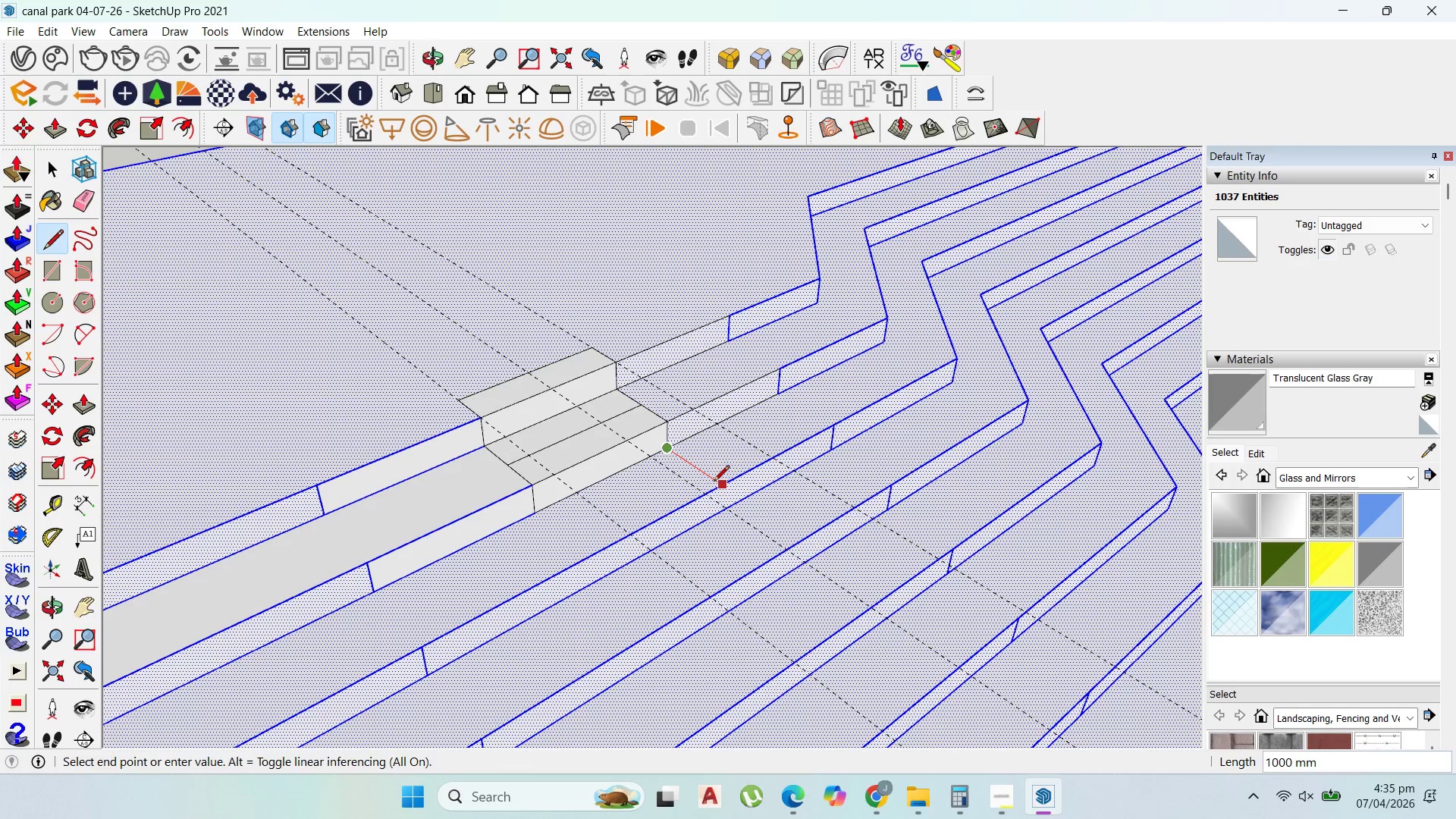 
left_click([717, 484])
 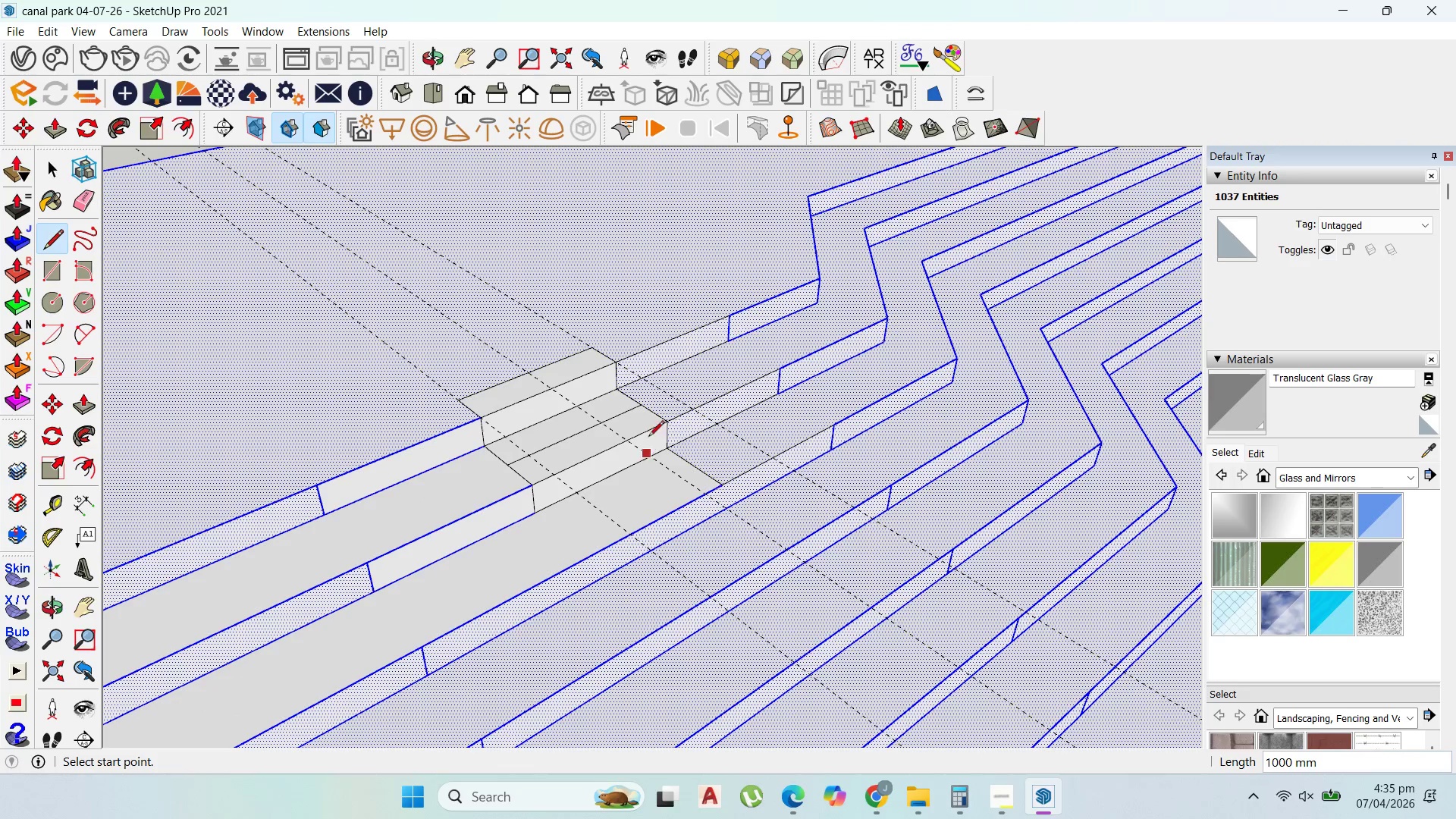 
scroll: coordinate [604, 448], scroll_direction: up, amount: 1.0
 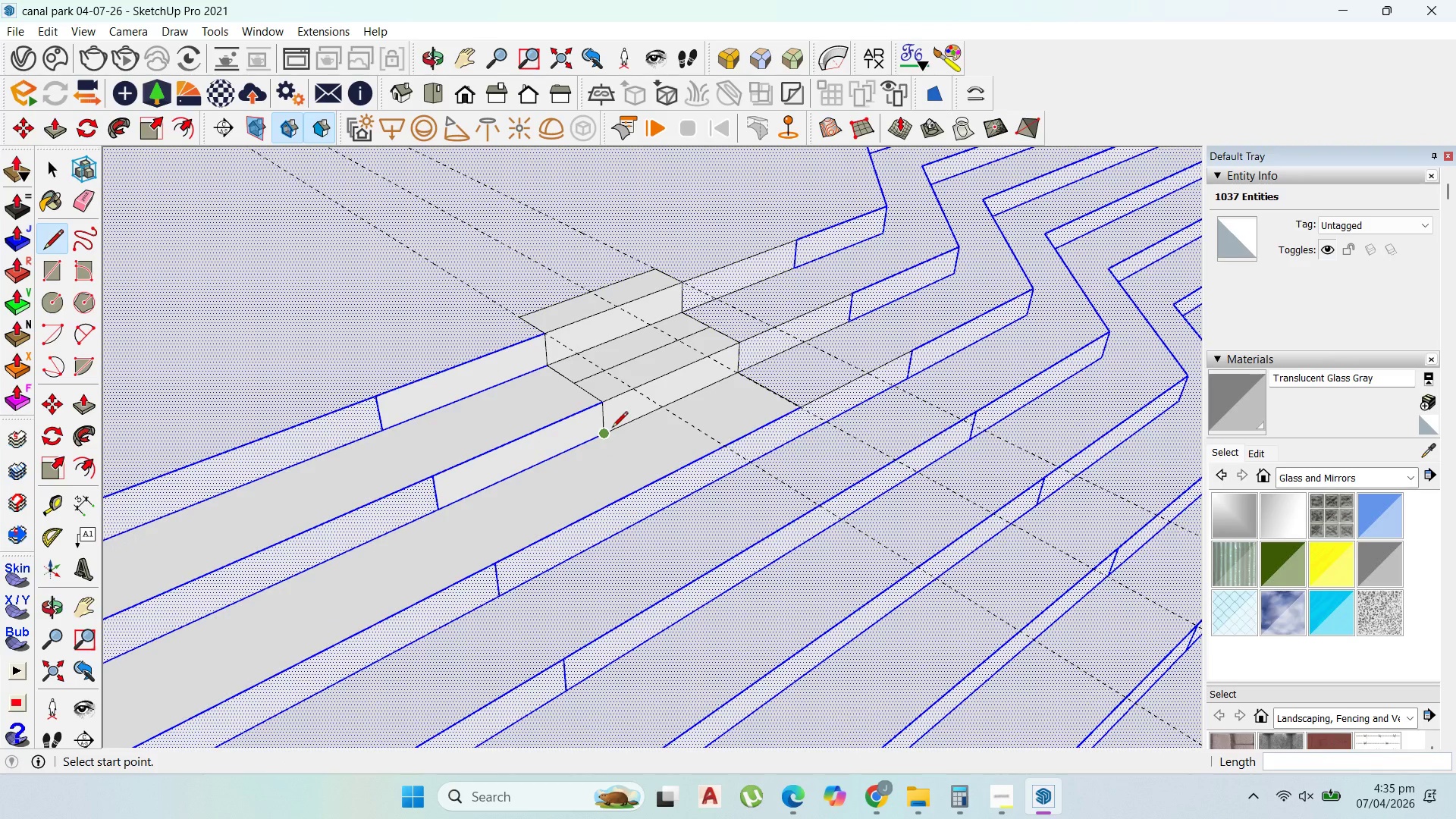 
left_click([612, 428])
 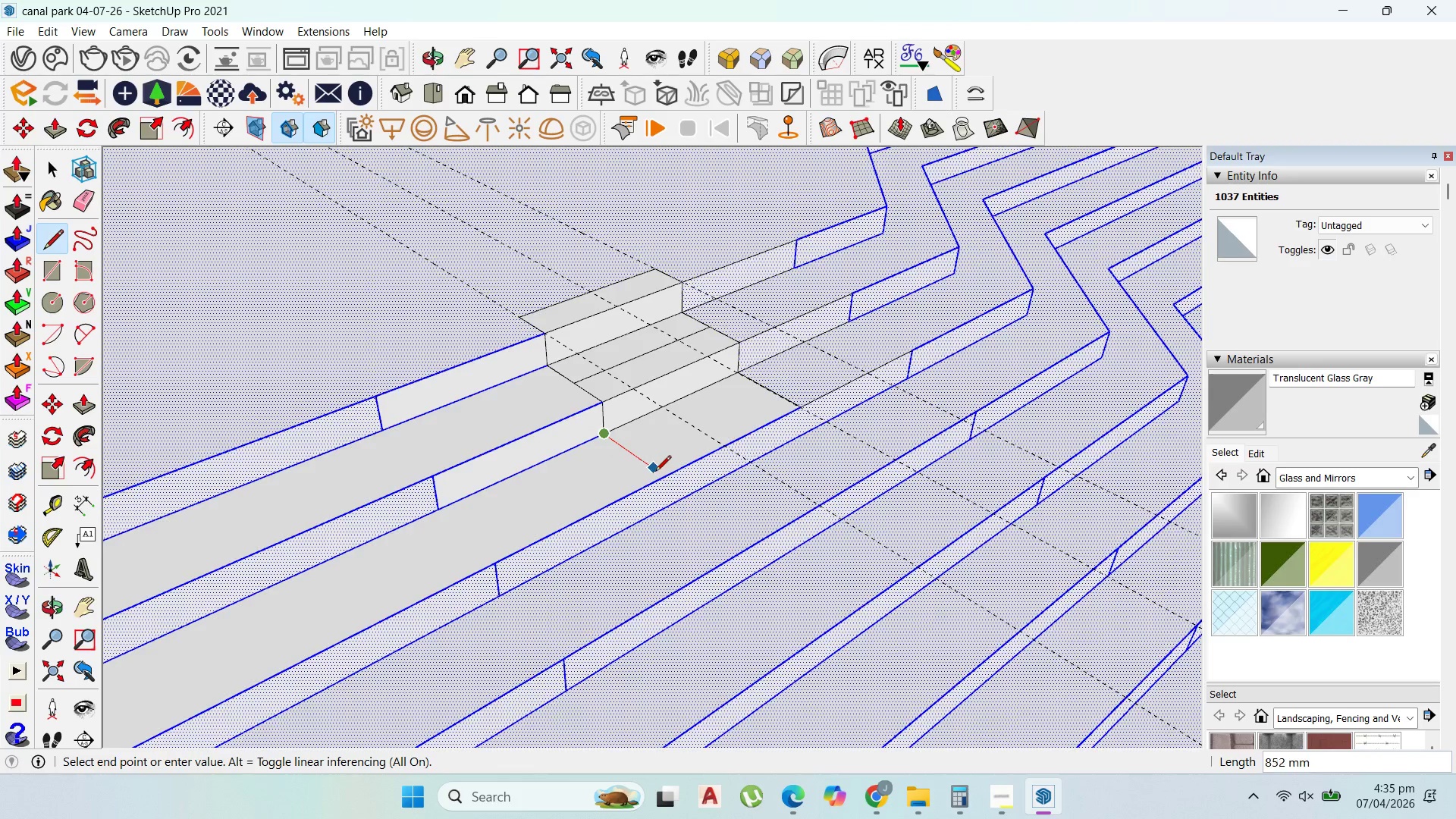 
scroll: coordinate [652, 472], scroll_direction: up, amount: 1.0
 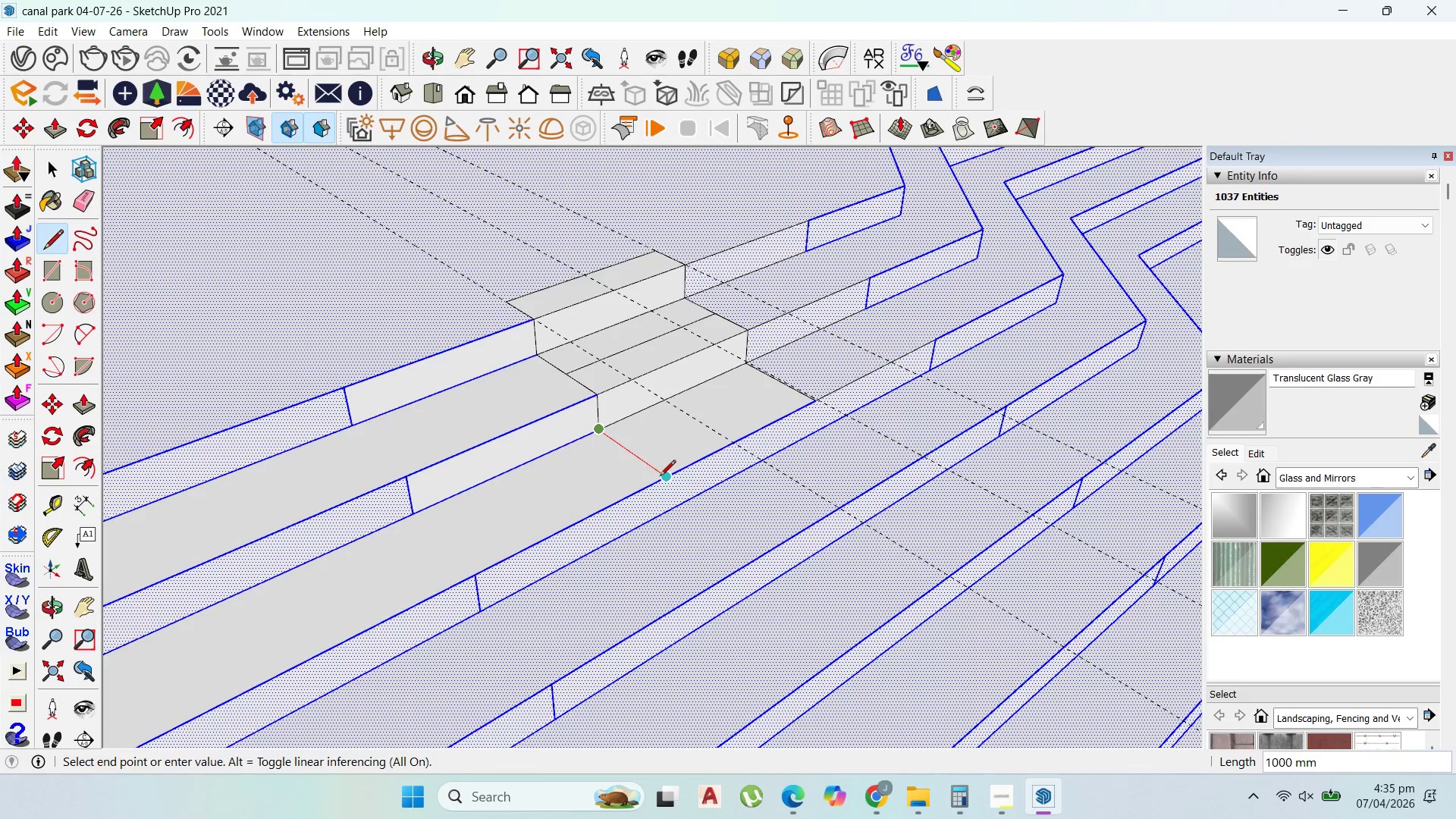 
left_click([660, 477])
 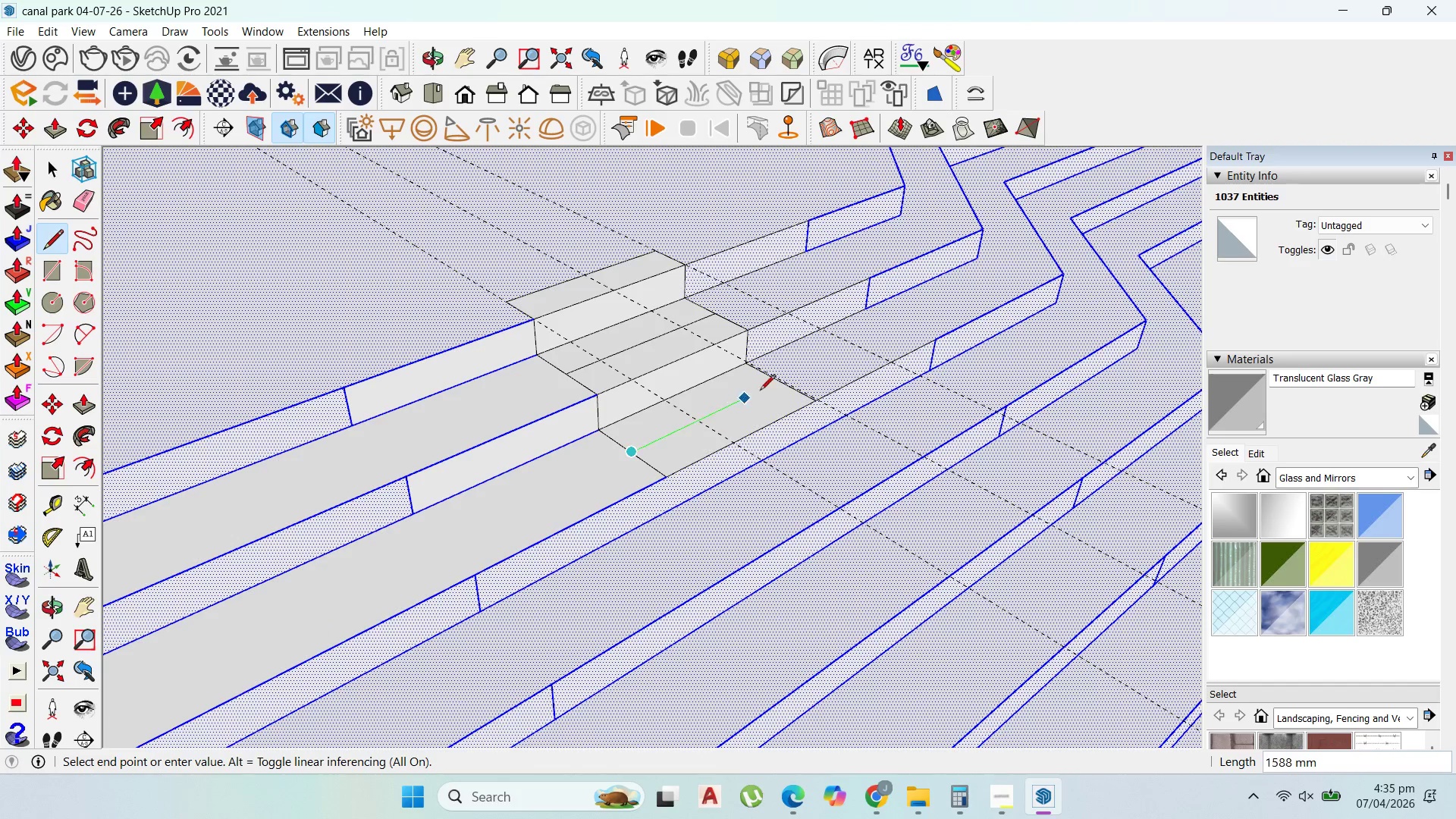 
left_click([773, 381])
 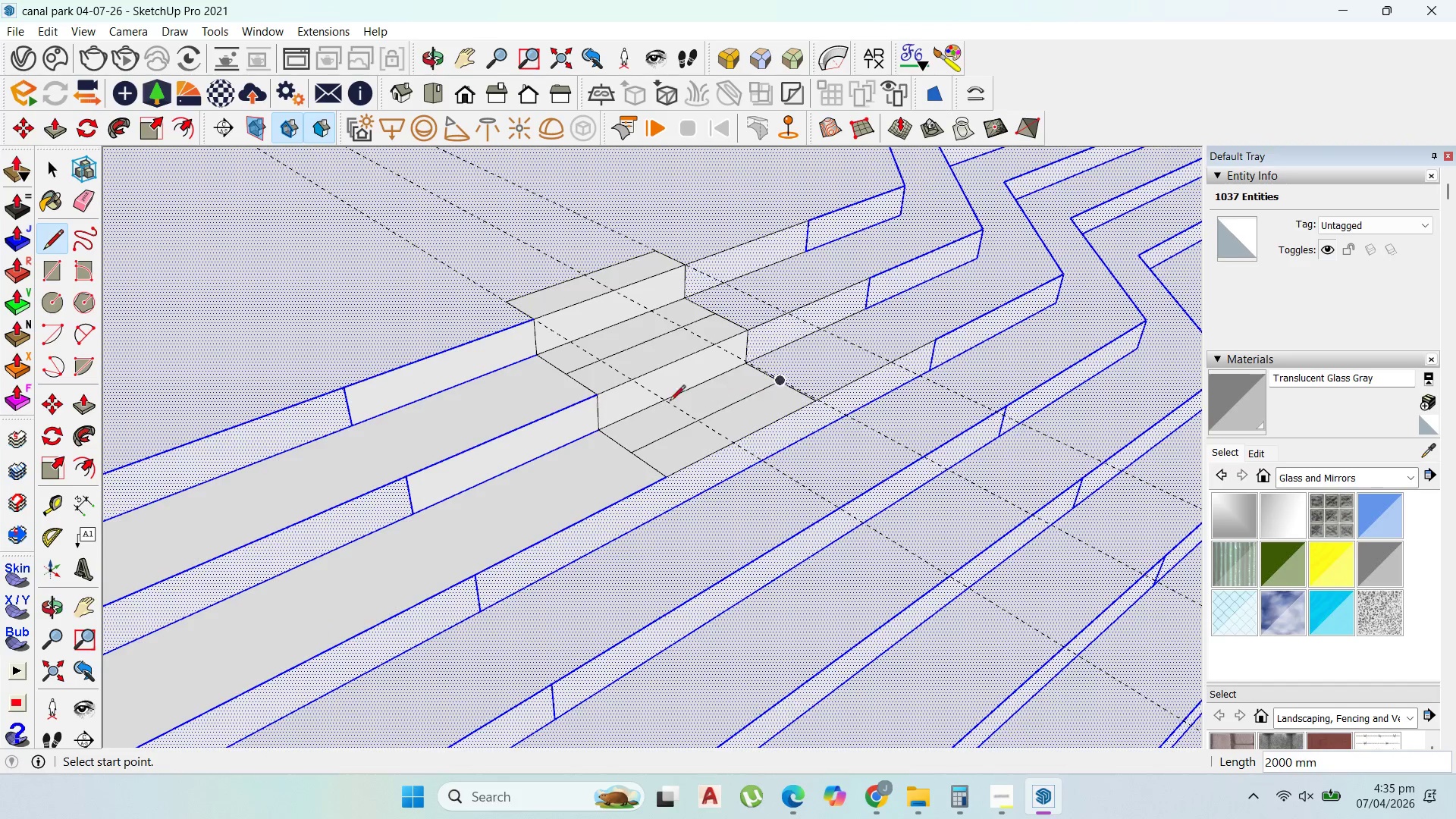 
scroll: coordinate [645, 406], scroll_direction: down, amount: 4.0
 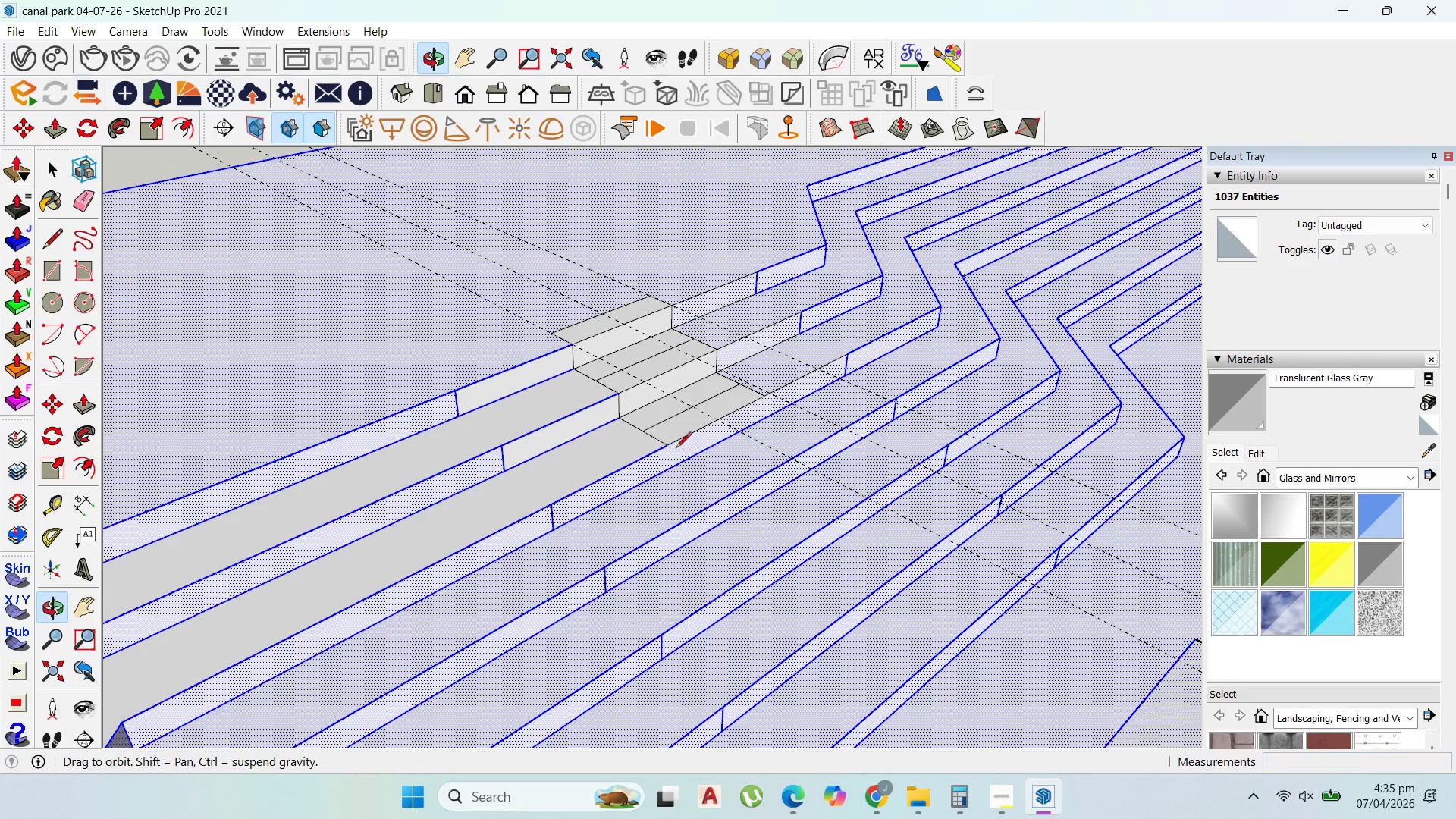 
scroll: coordinate [654, 492], scroll_direction: up, amount: 4.0
 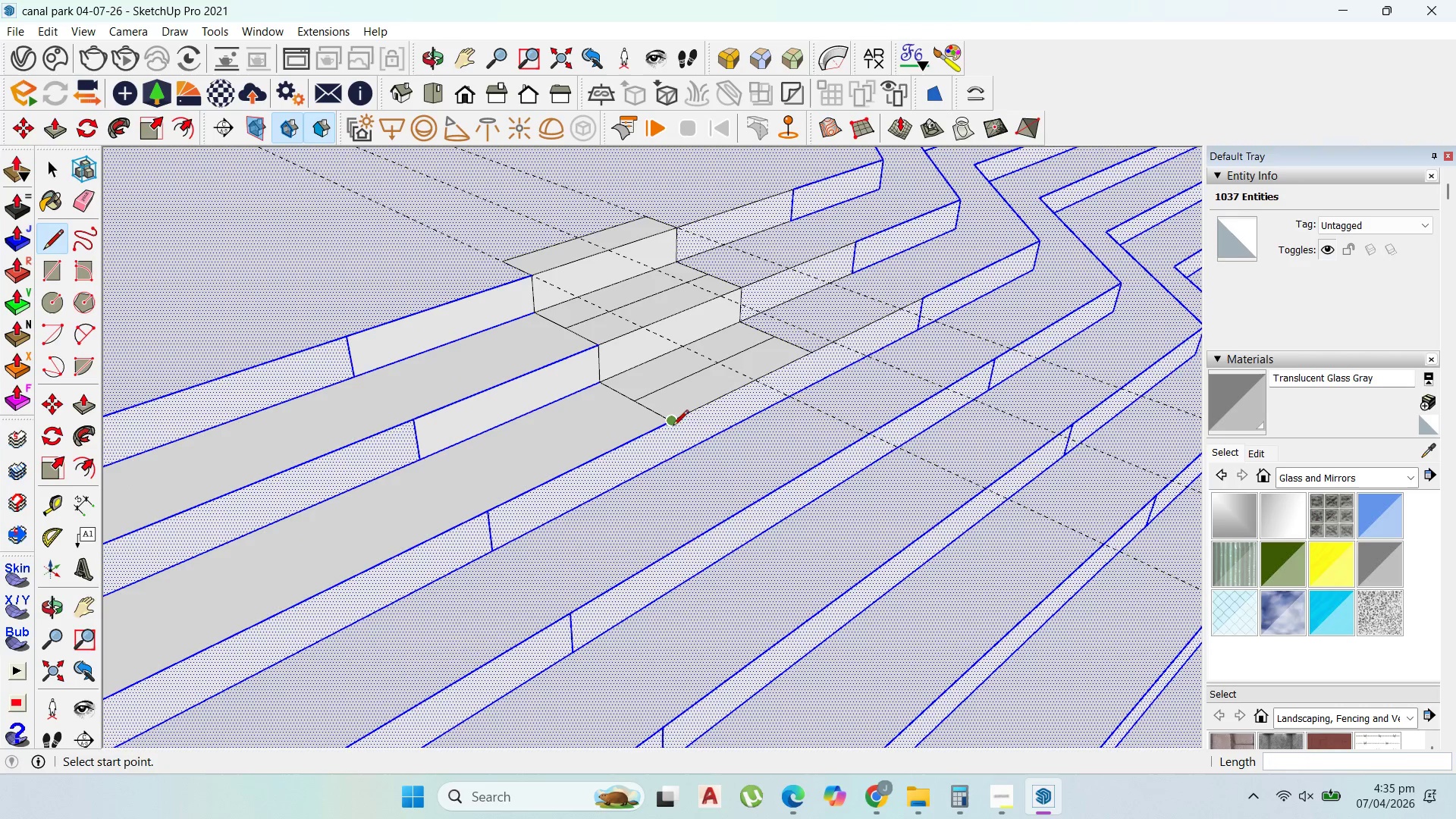 
left_click([676, 426])
 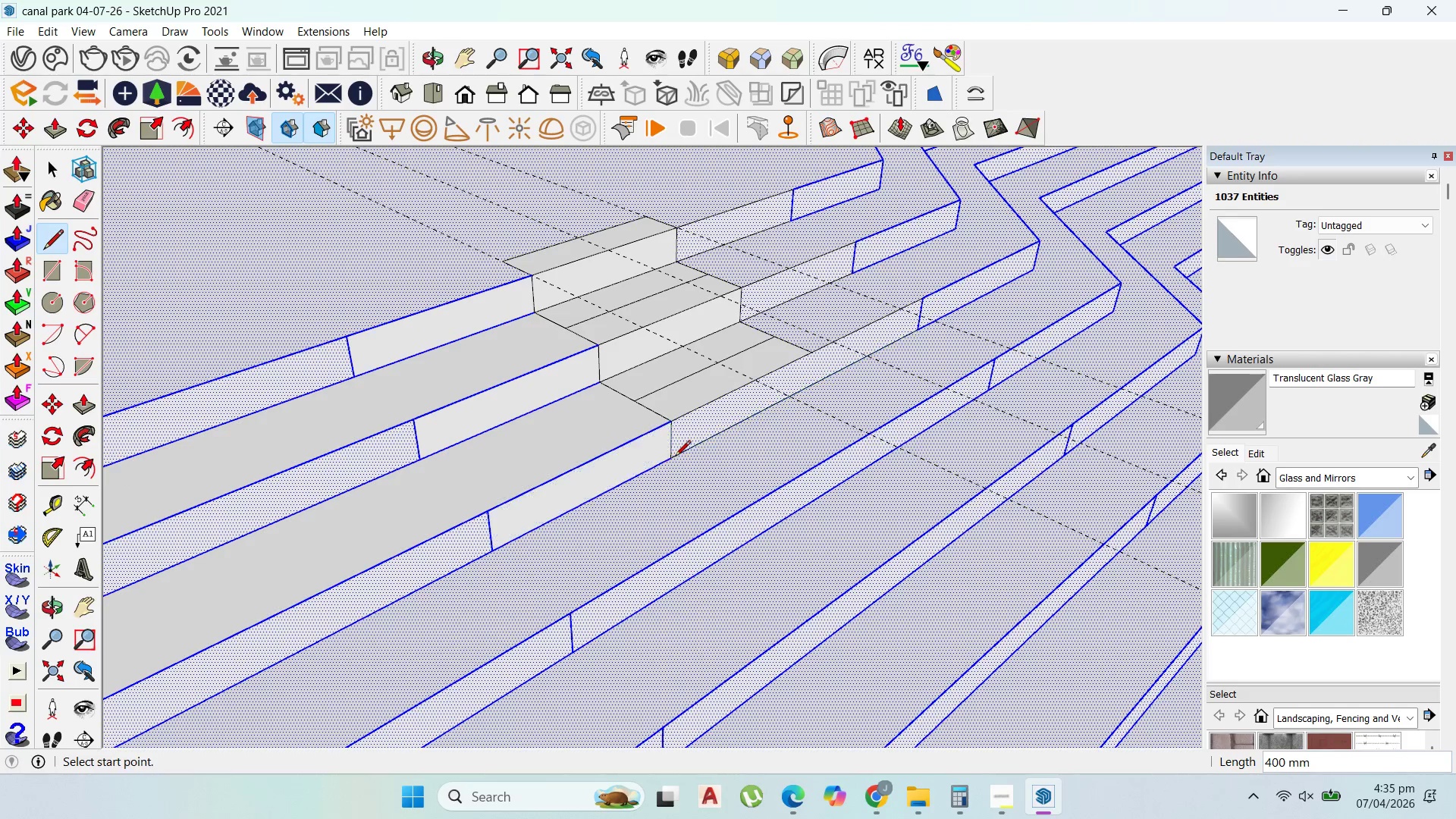 
left_click([675, 457])
 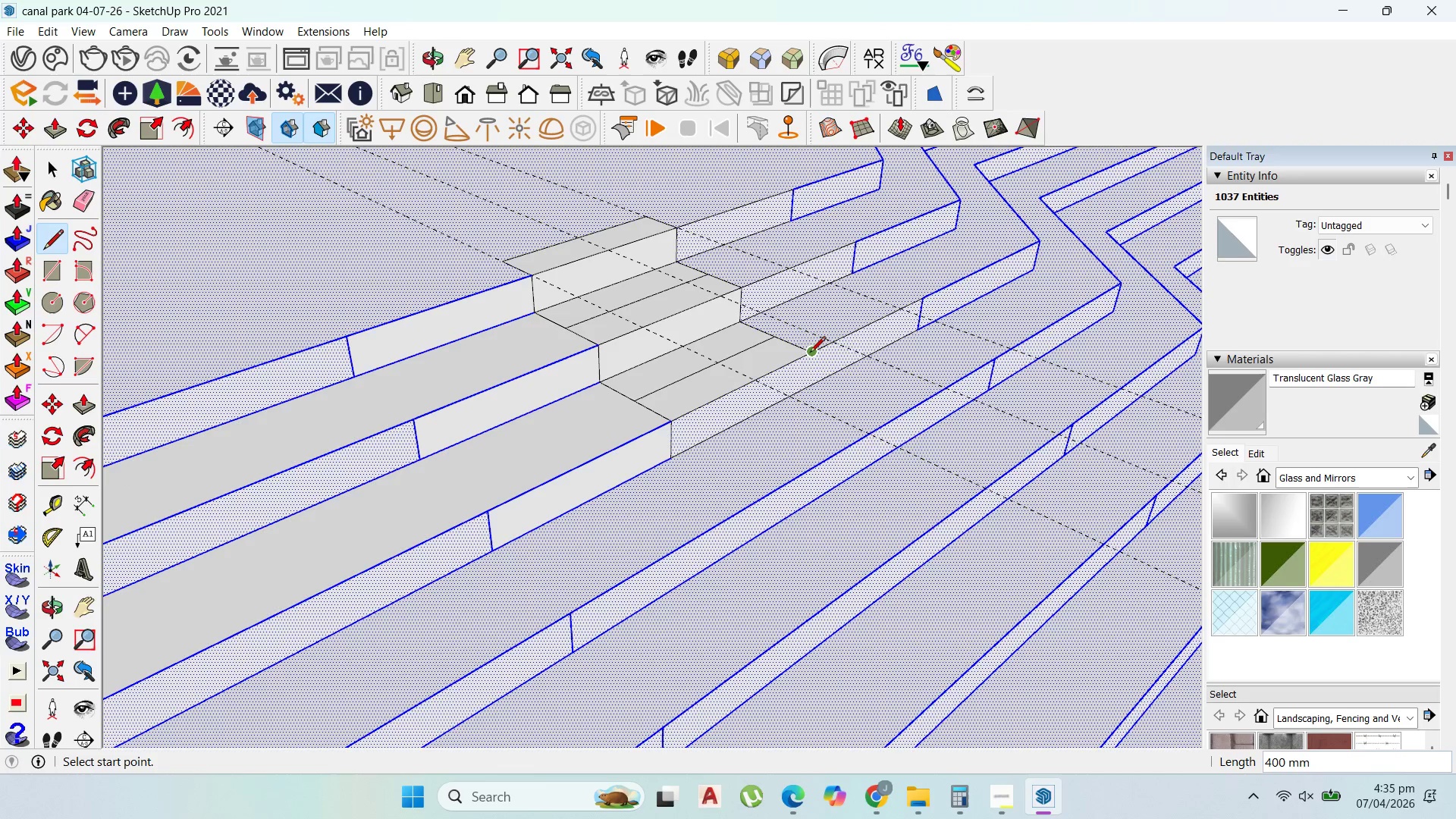 
left_click([810, 353])
 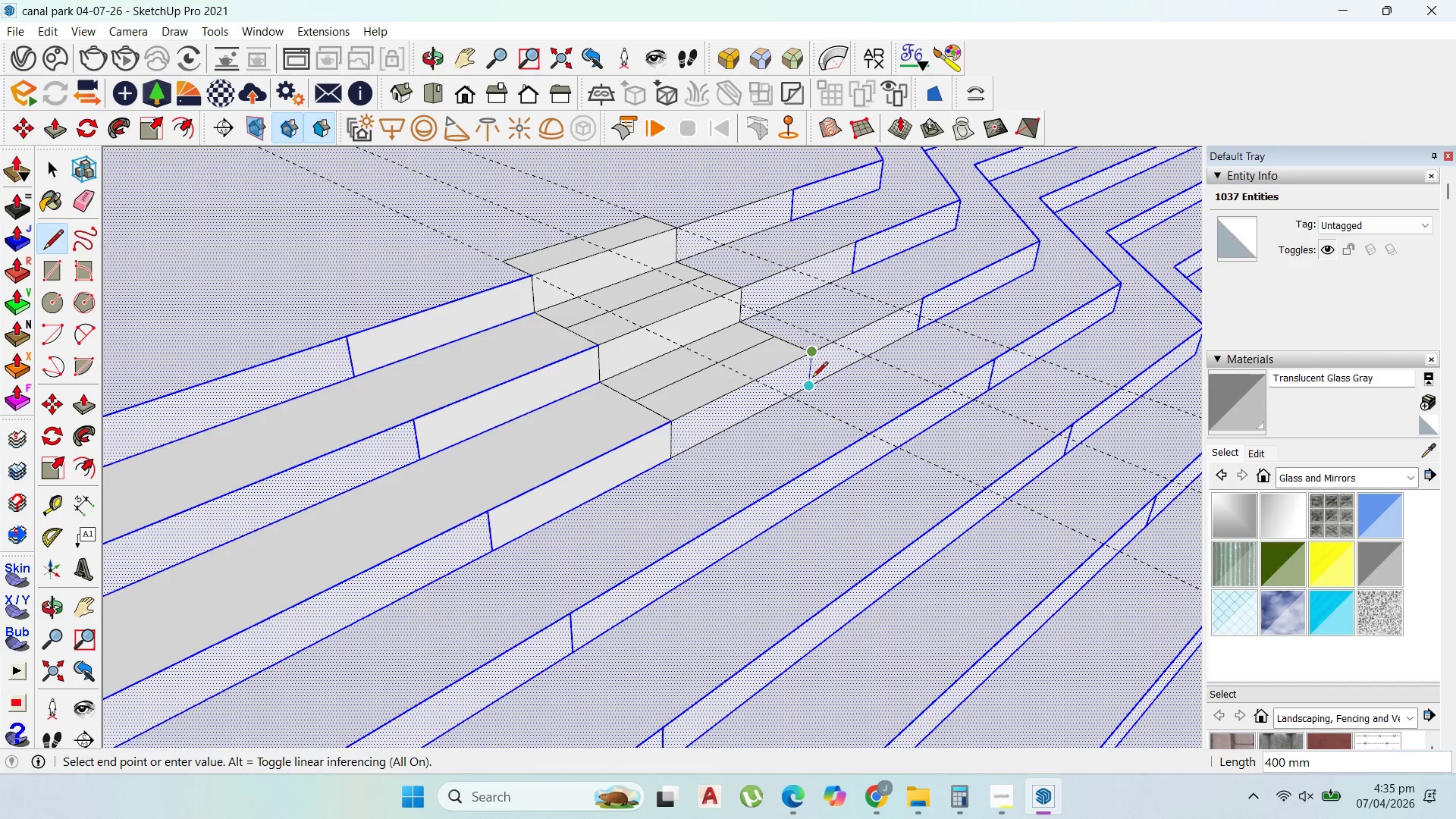 
left_click([812, 378])
 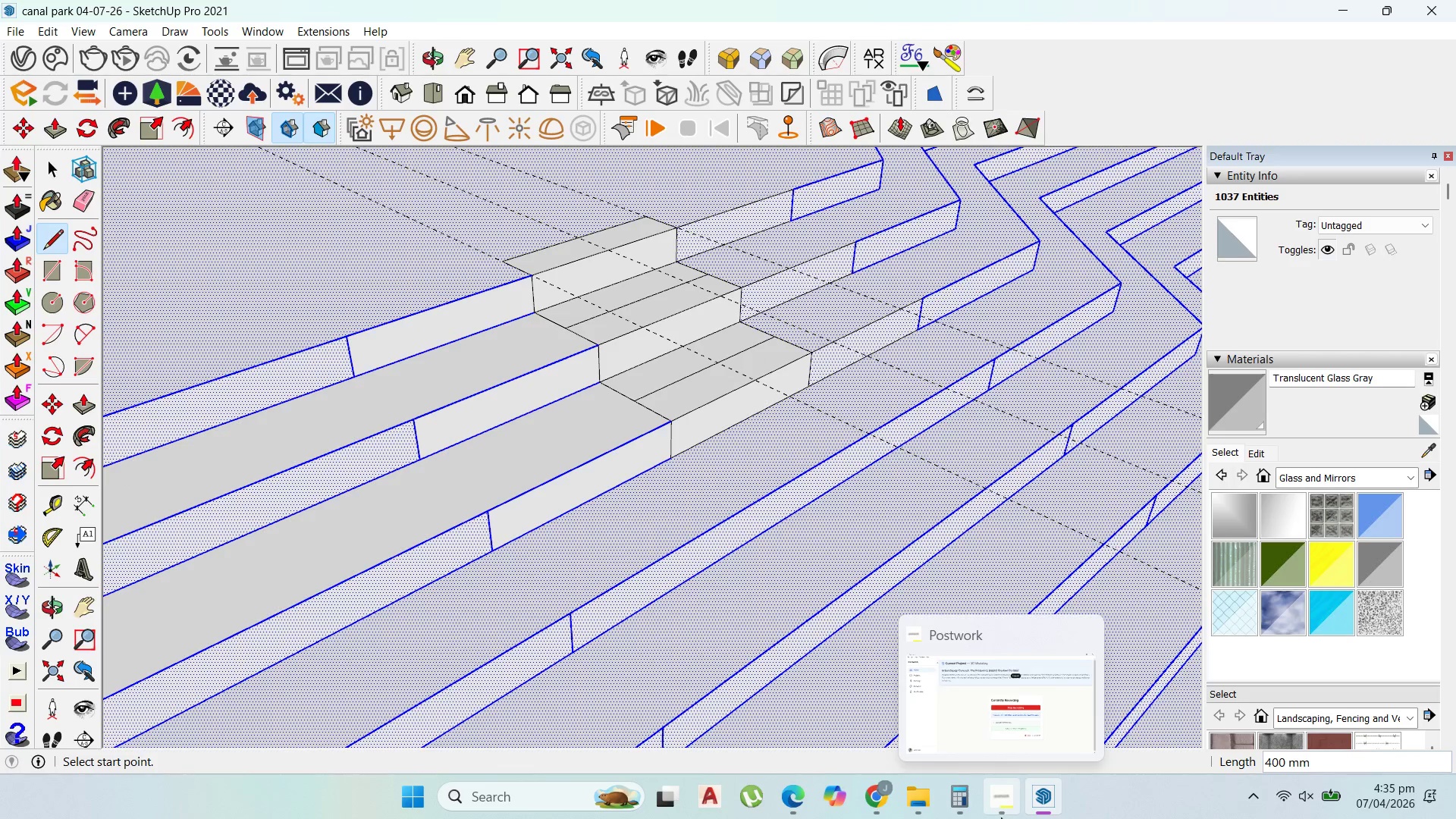 
left_click([1014, 807])